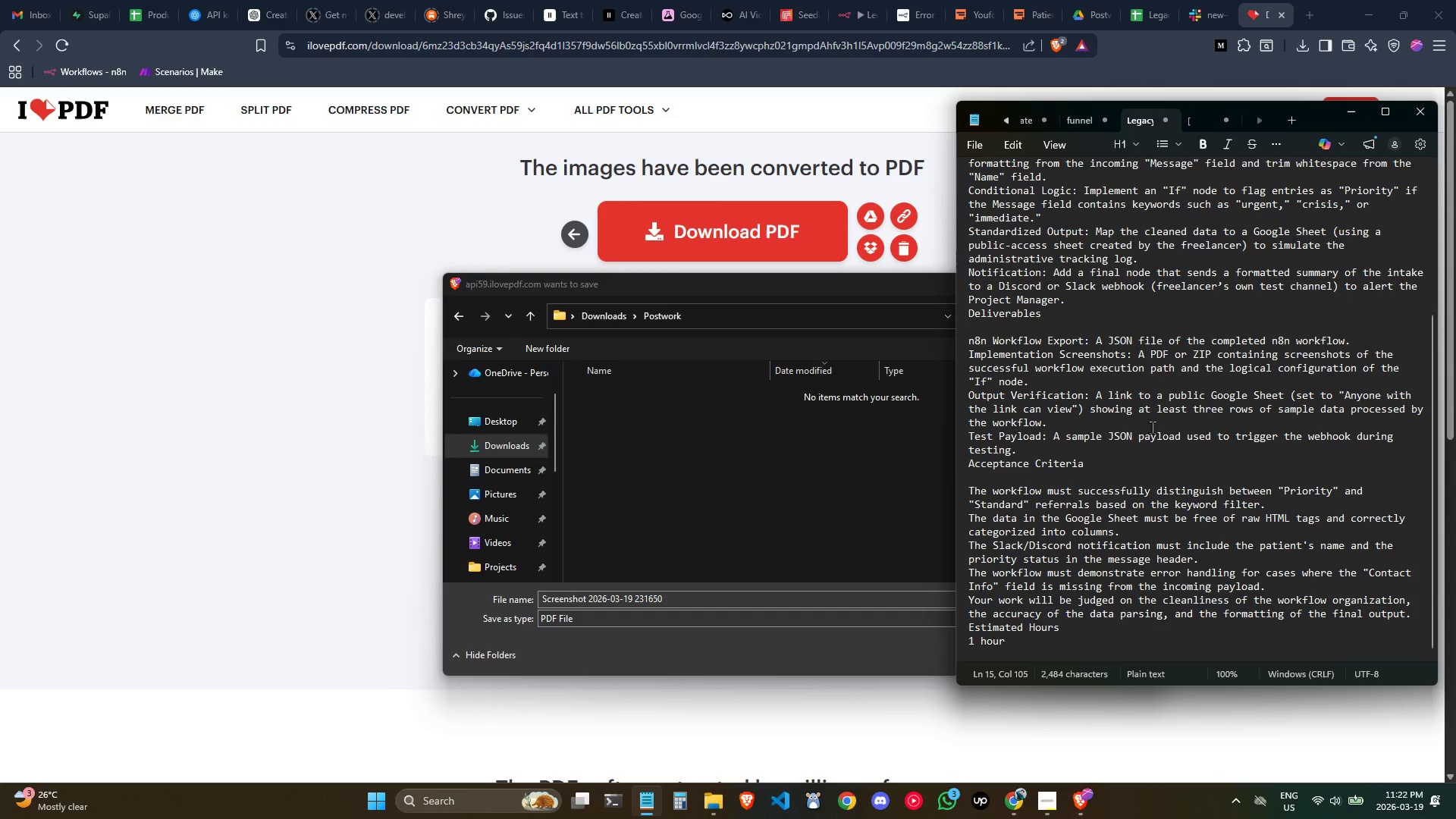 
left_click([1152, 427])
 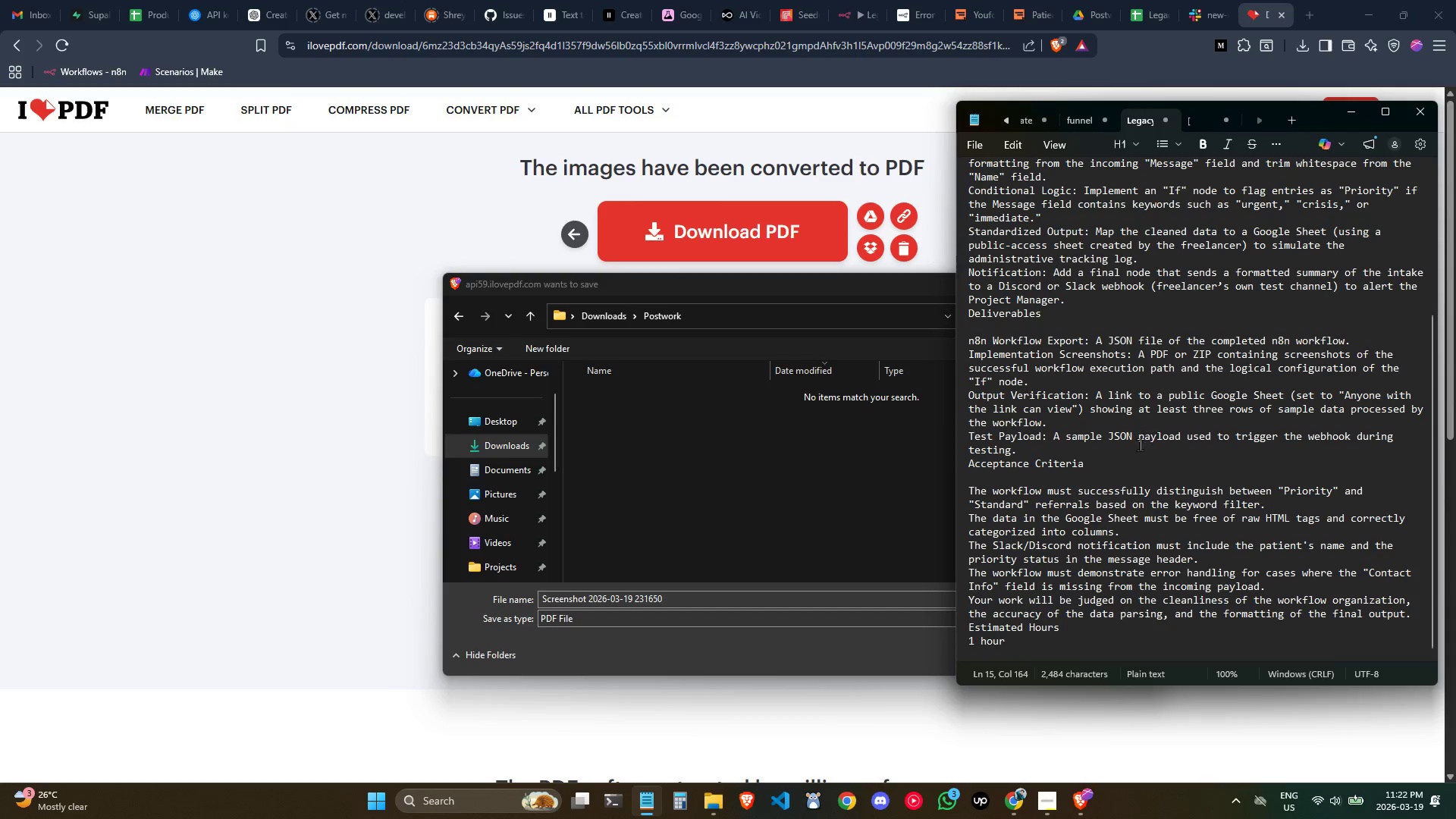 
left_click([1134, 450])
 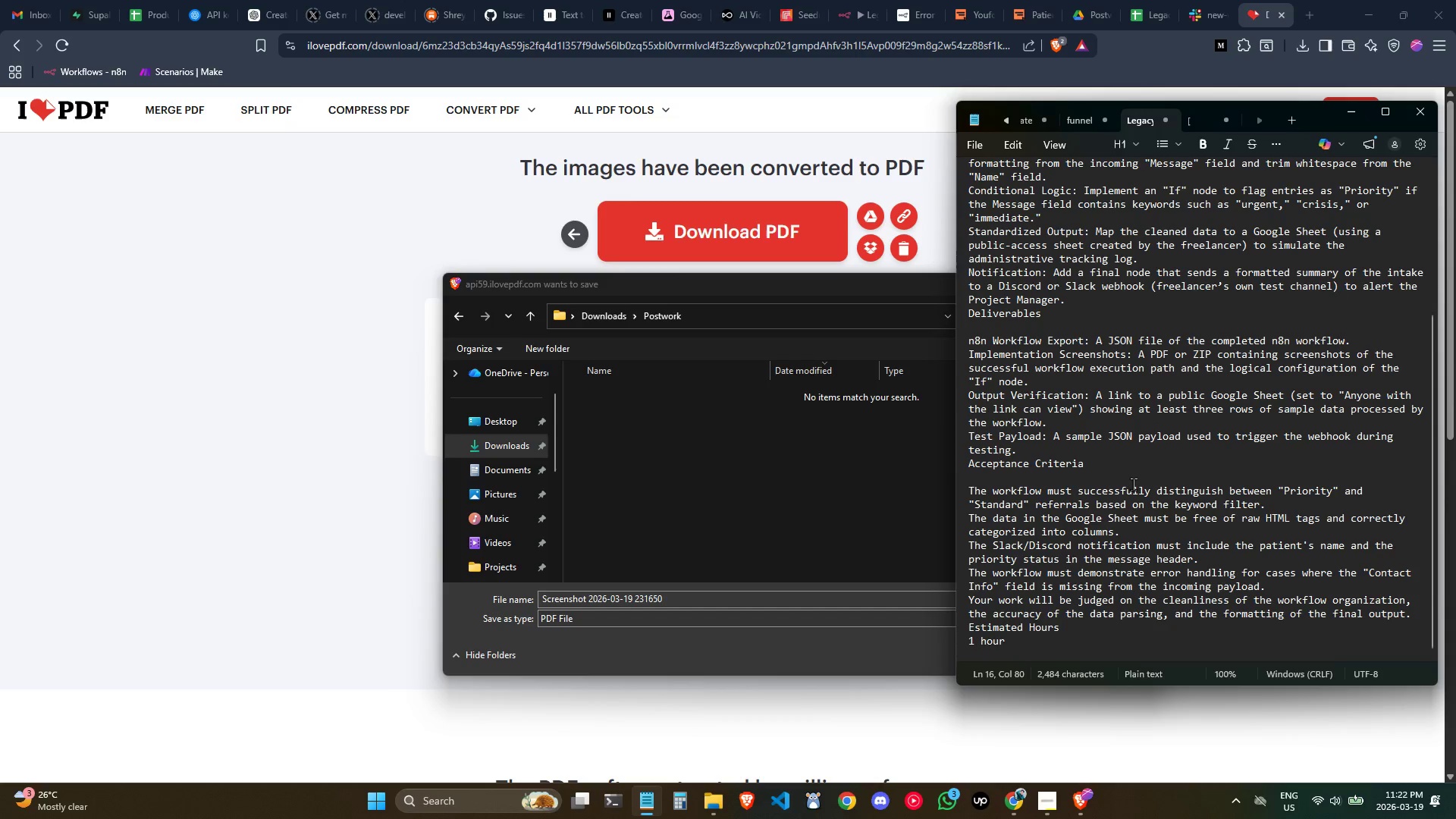 
left_click([1133, 485])
 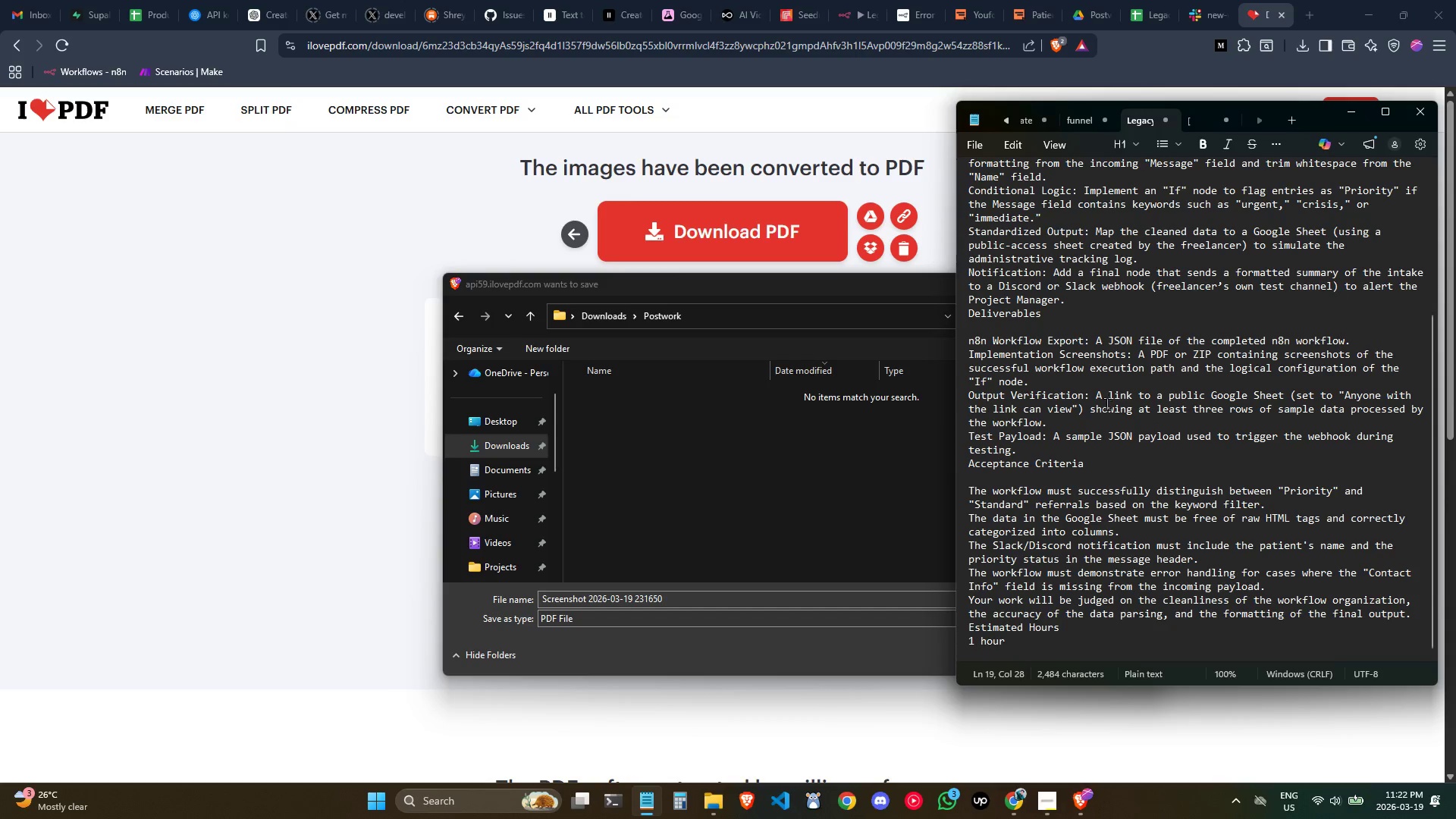 
left_click([1113, 384])
 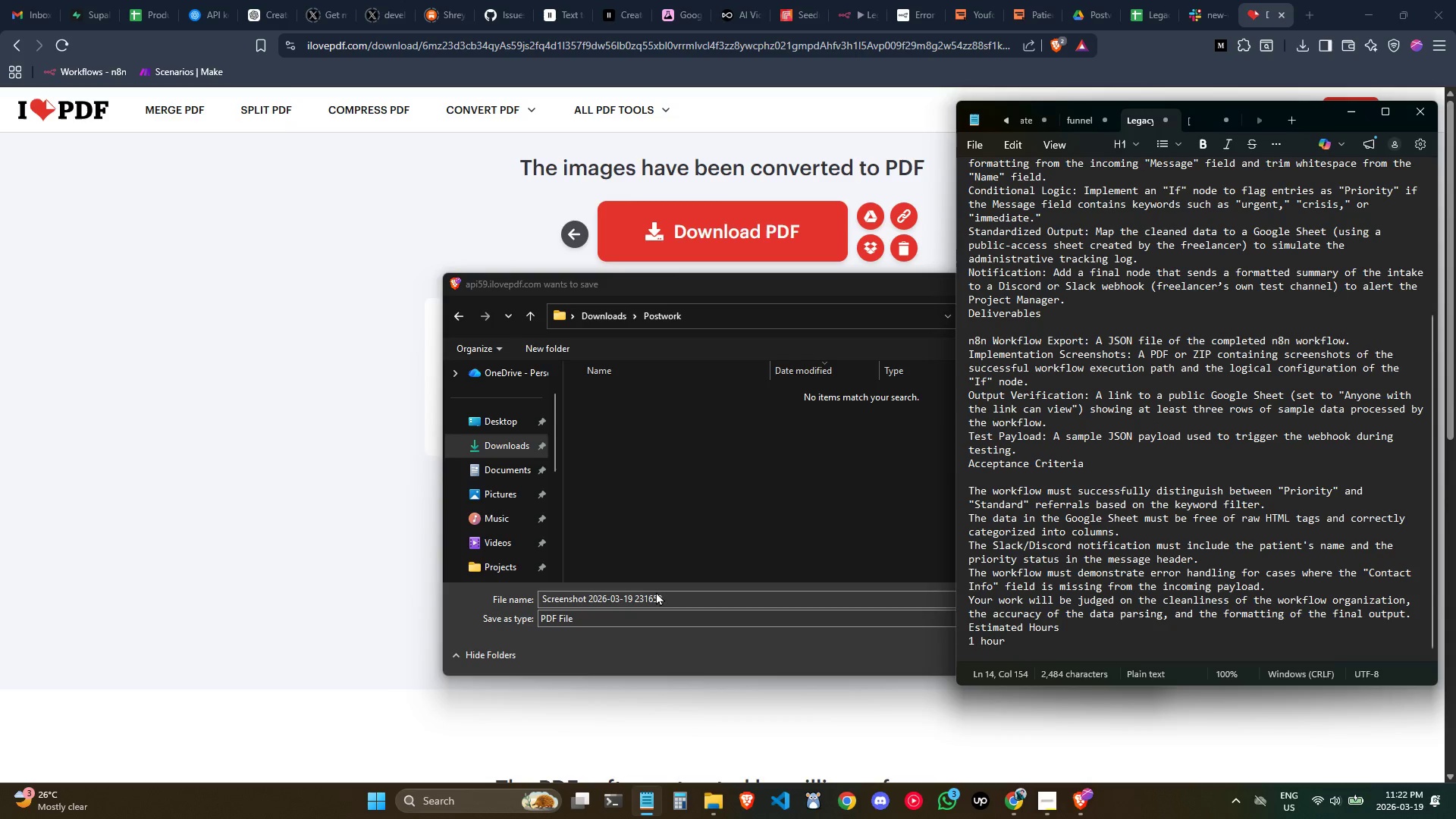 
wait(5.5)
 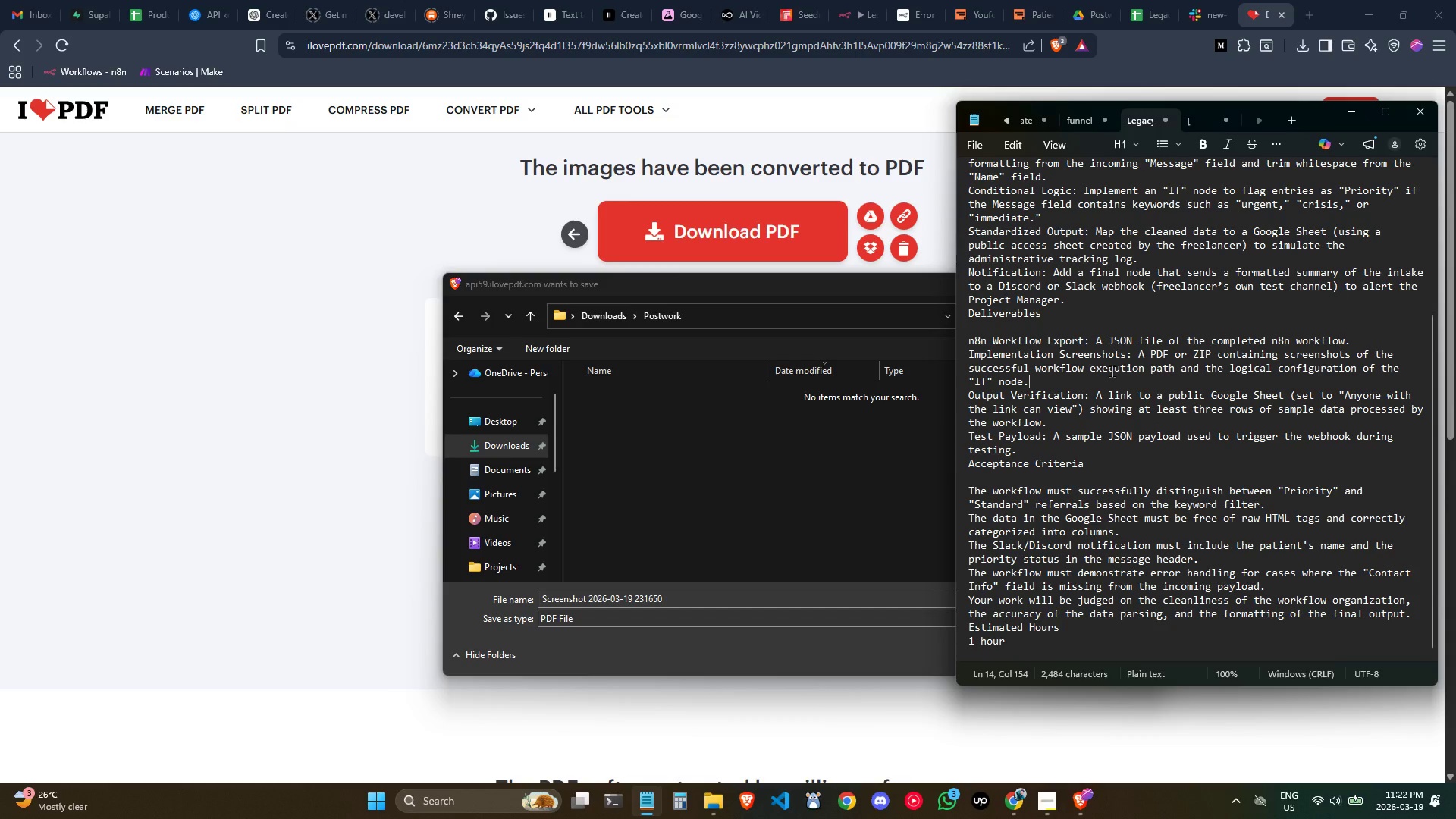 
left_click([673, 599])
 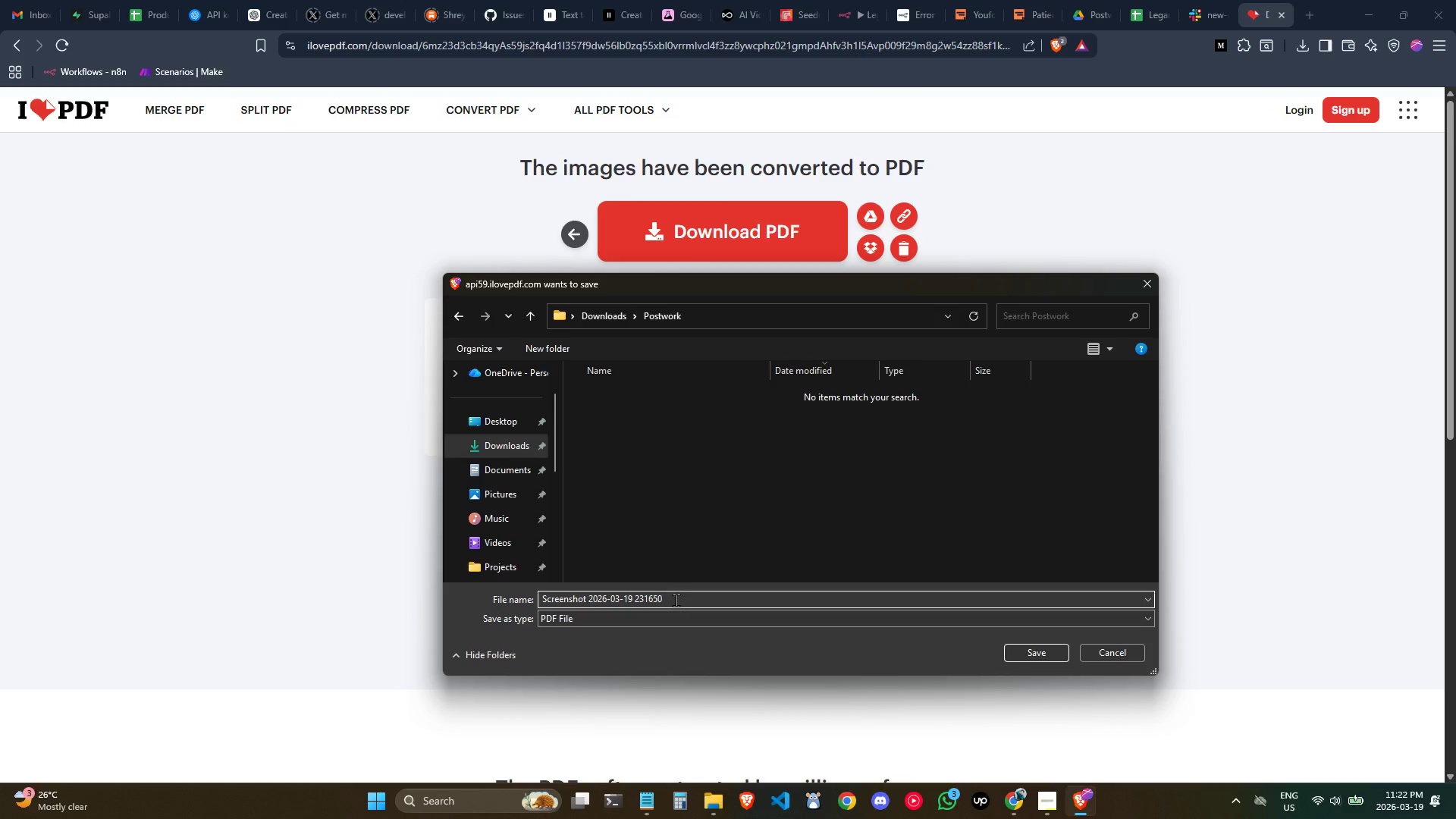 
key(Control+ControlLeft)
 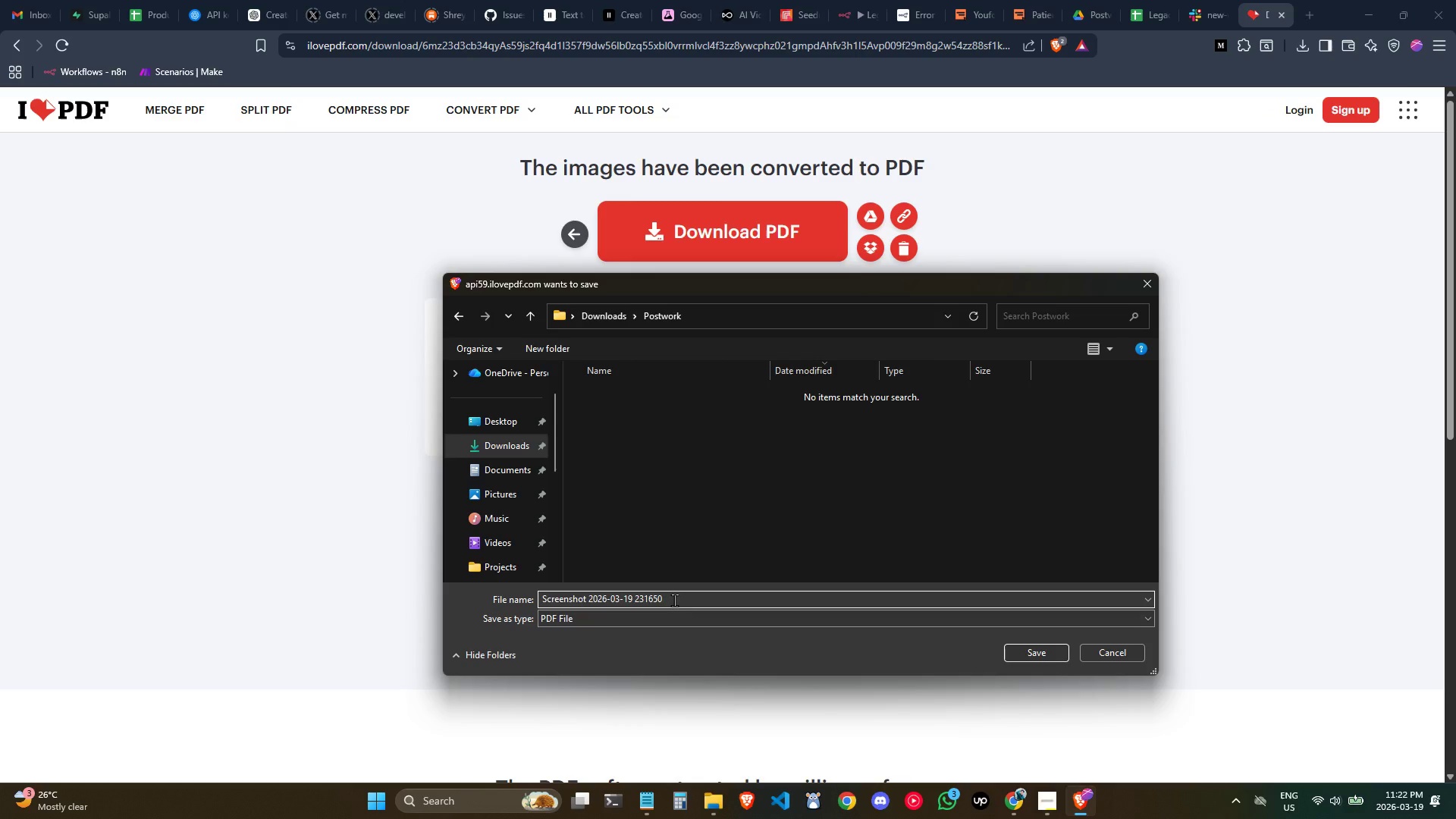 
key(Control+A)
 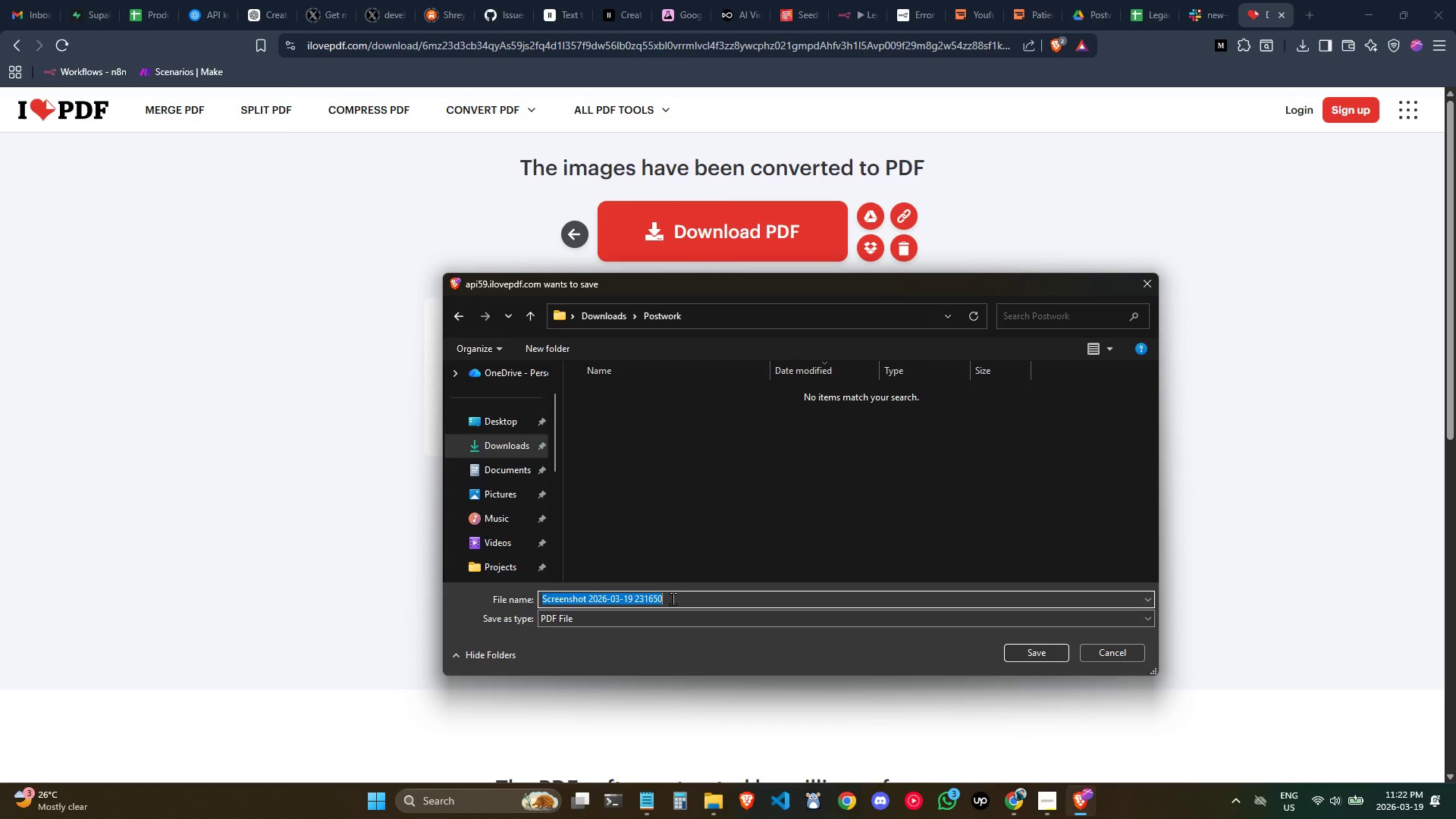 
type(workflow_executions)
 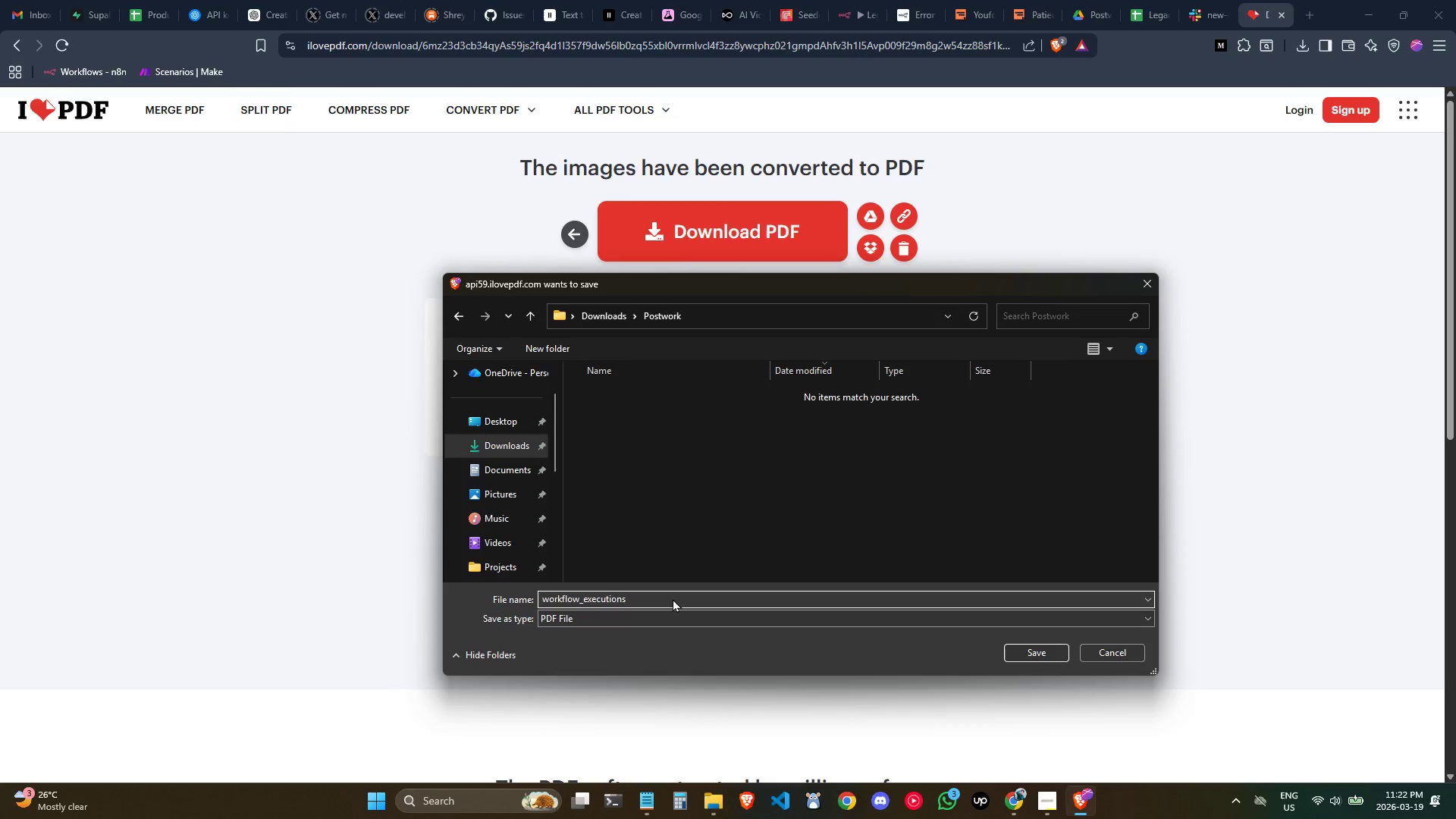 
left_click([1033, 654])
 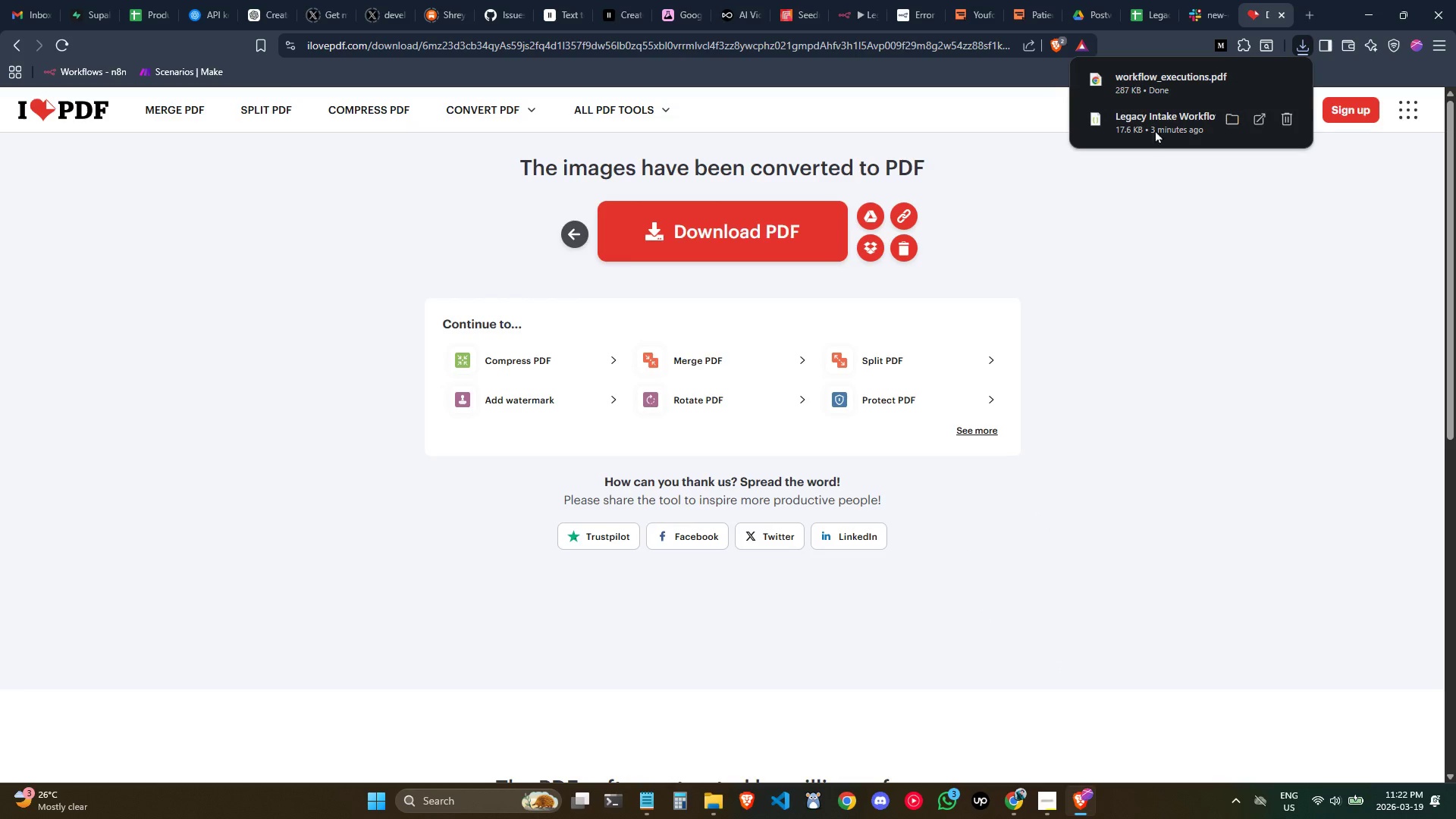 
double_click([1153, 89])
 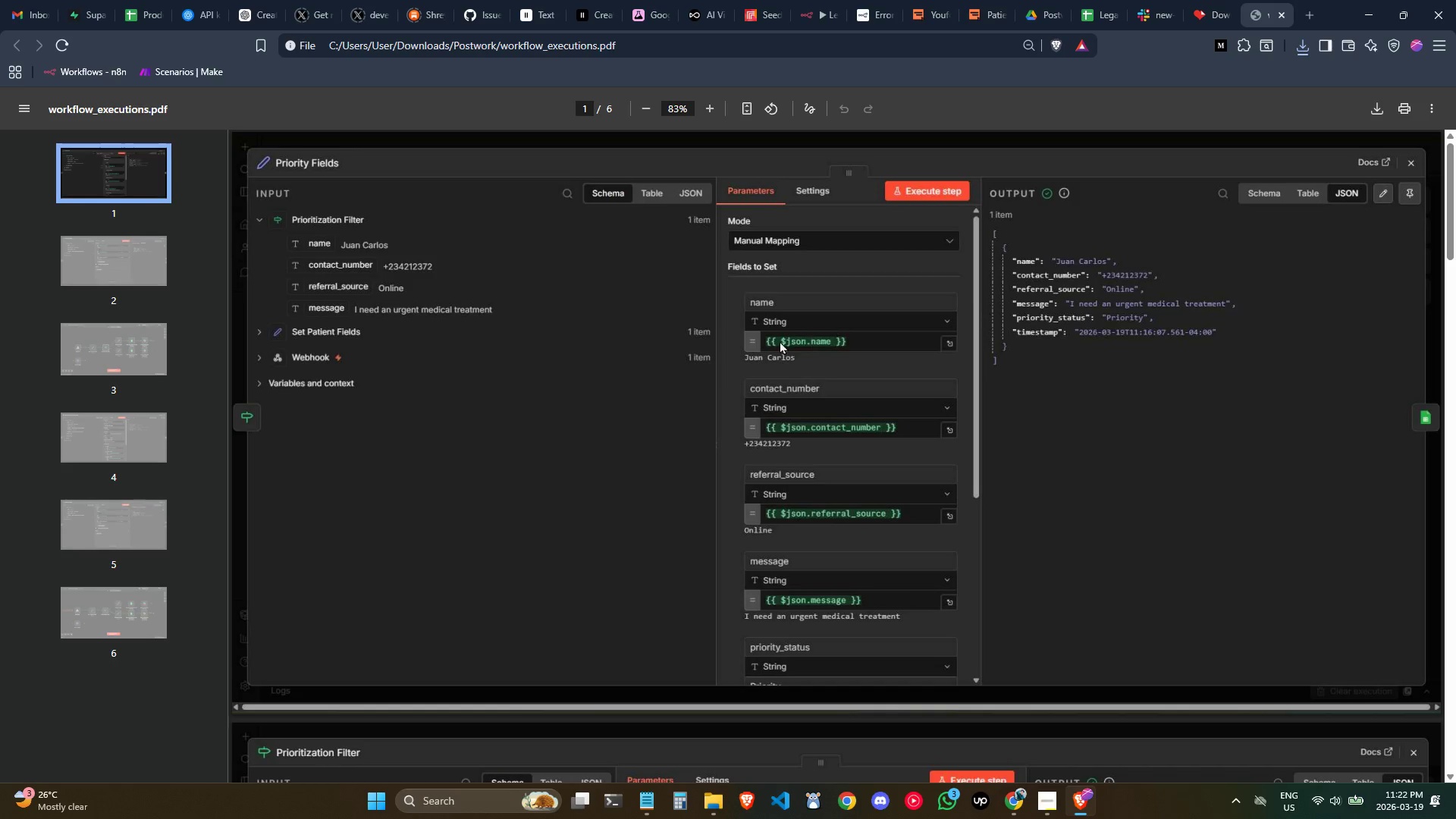 
scroll: coordinate [827, 363], scroll_direction: down, amount: 15.0
 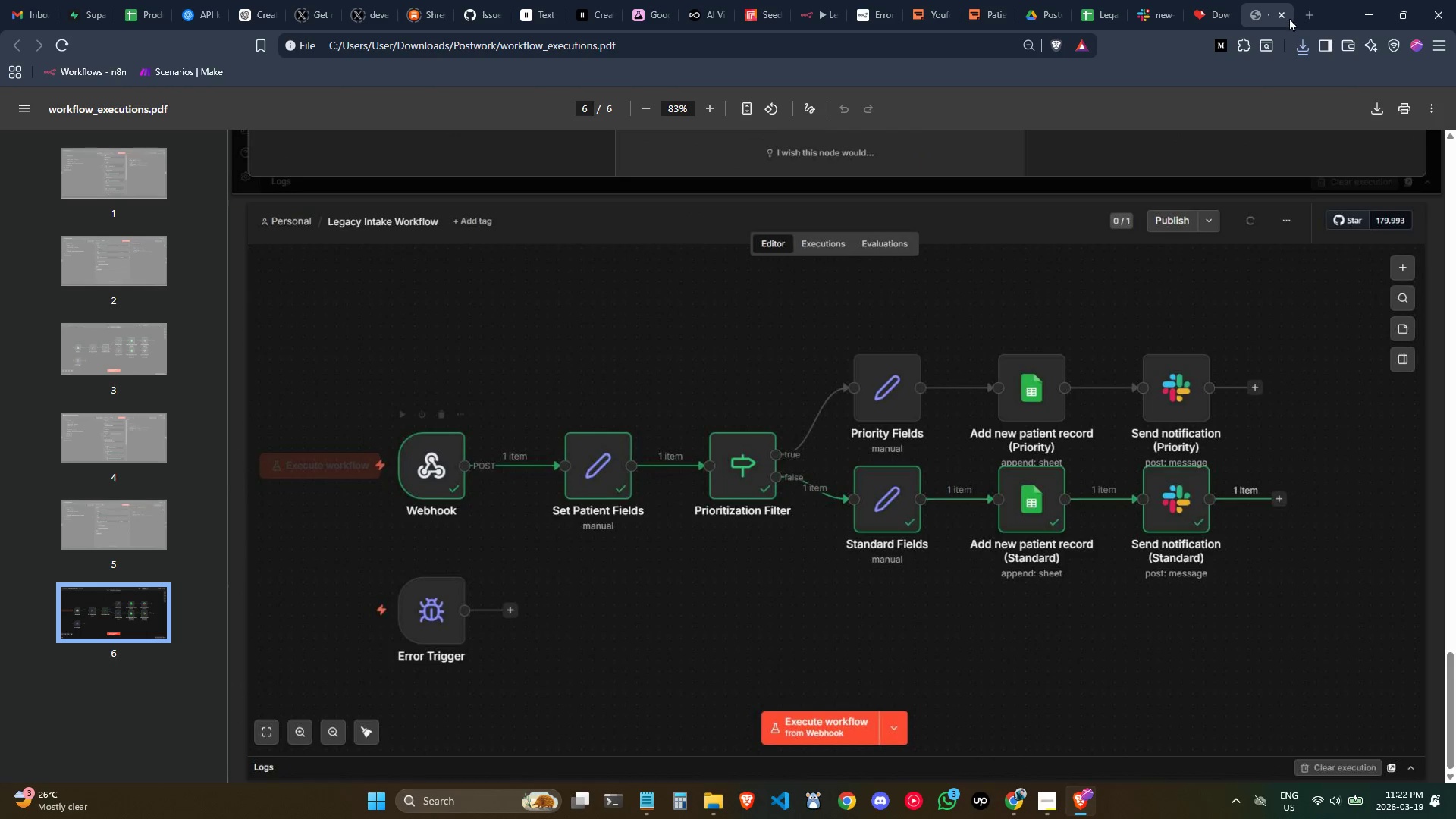 
left_click([1282, 12])
 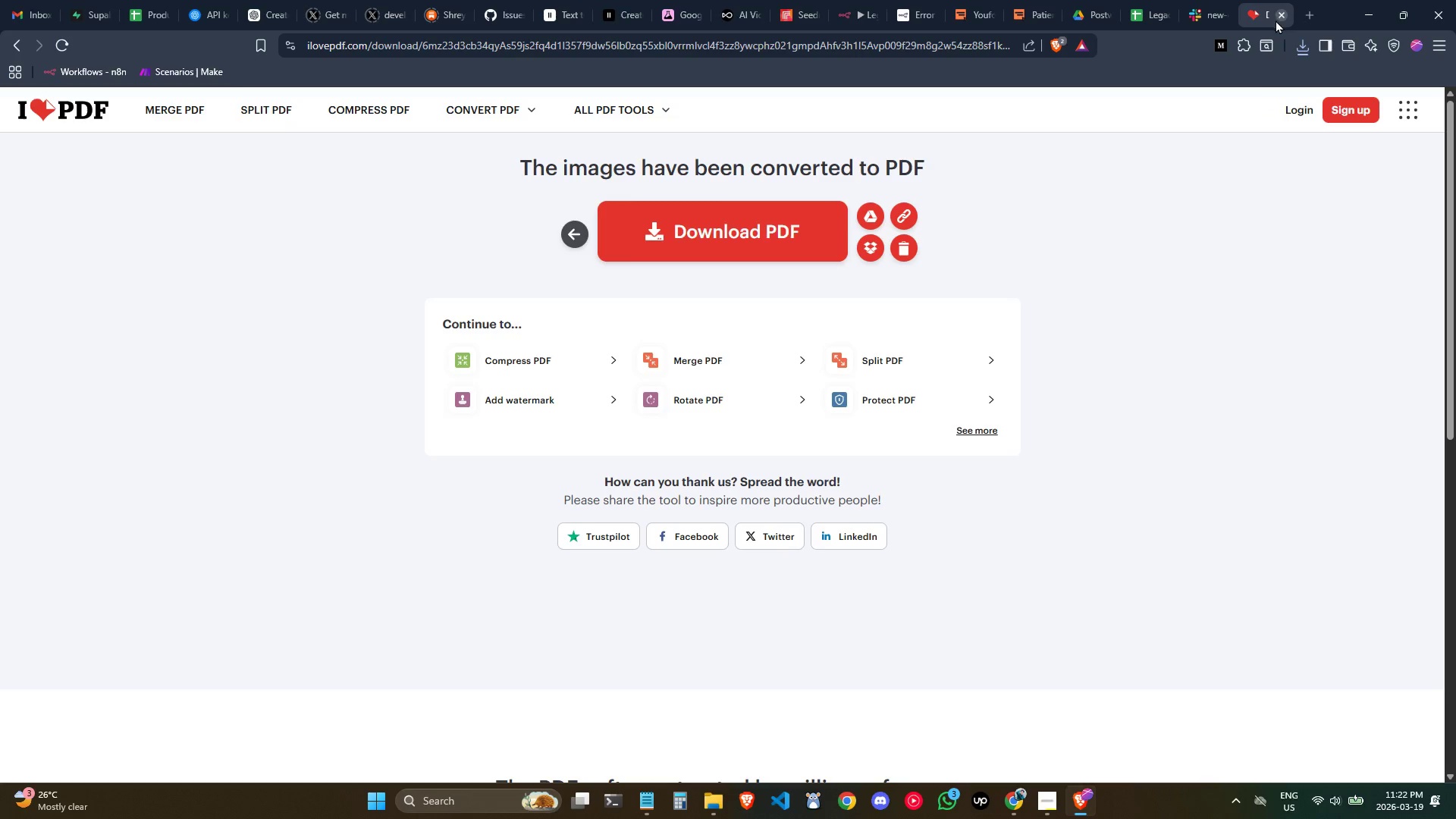 
left_click([1279, 12])
 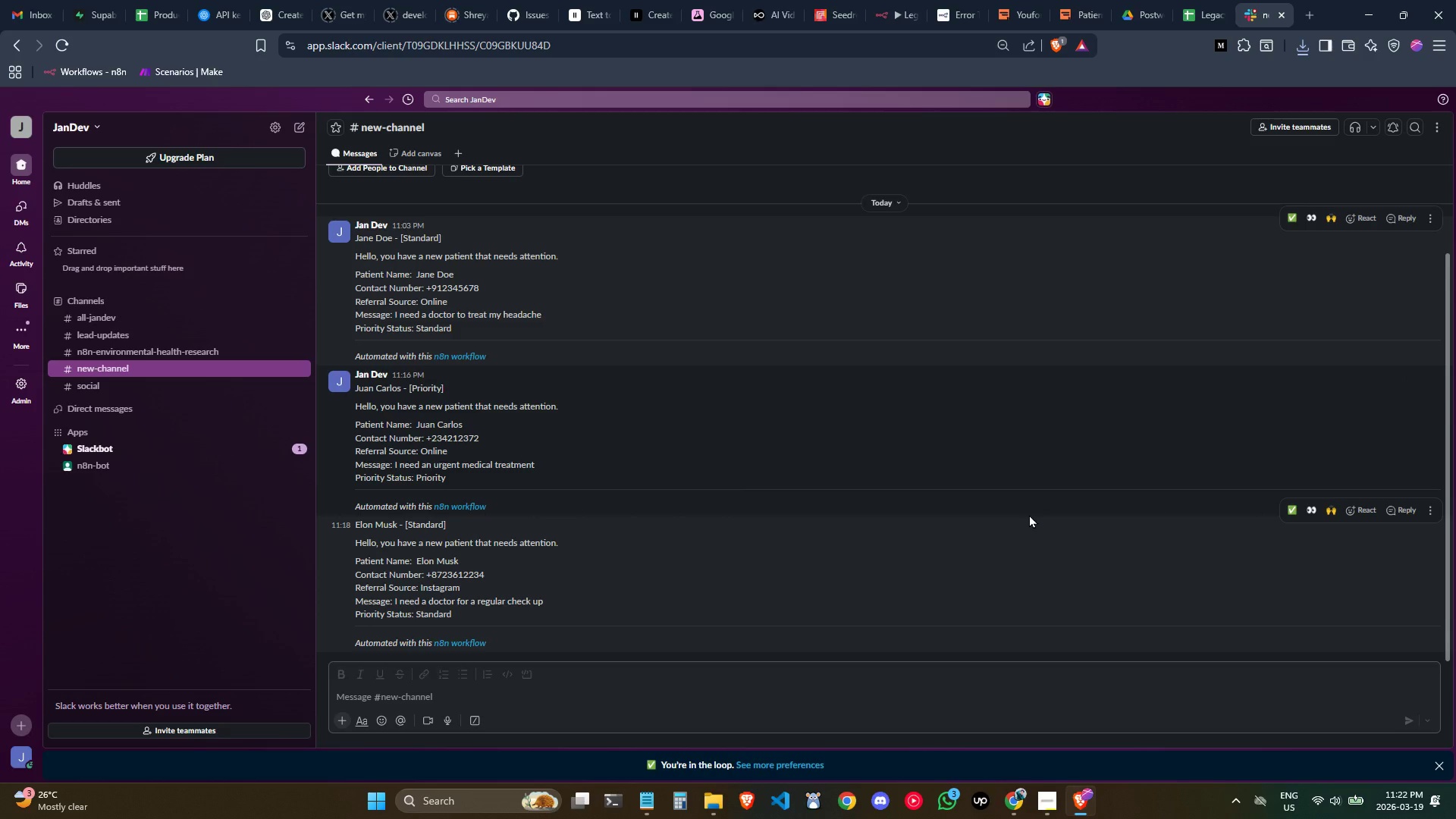 
key(Alt+AltLeft)
 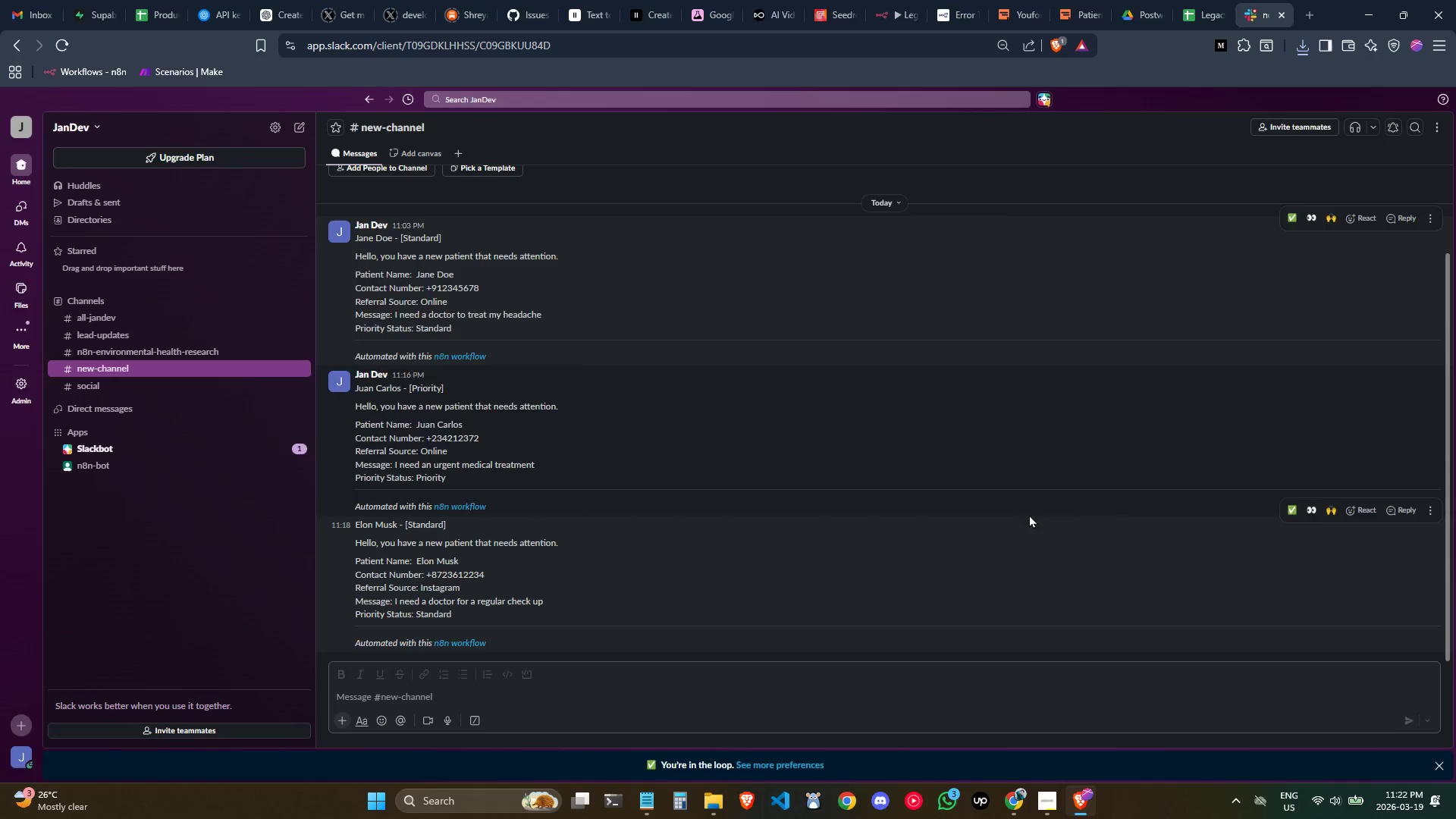 
key(Alt+Tab)
 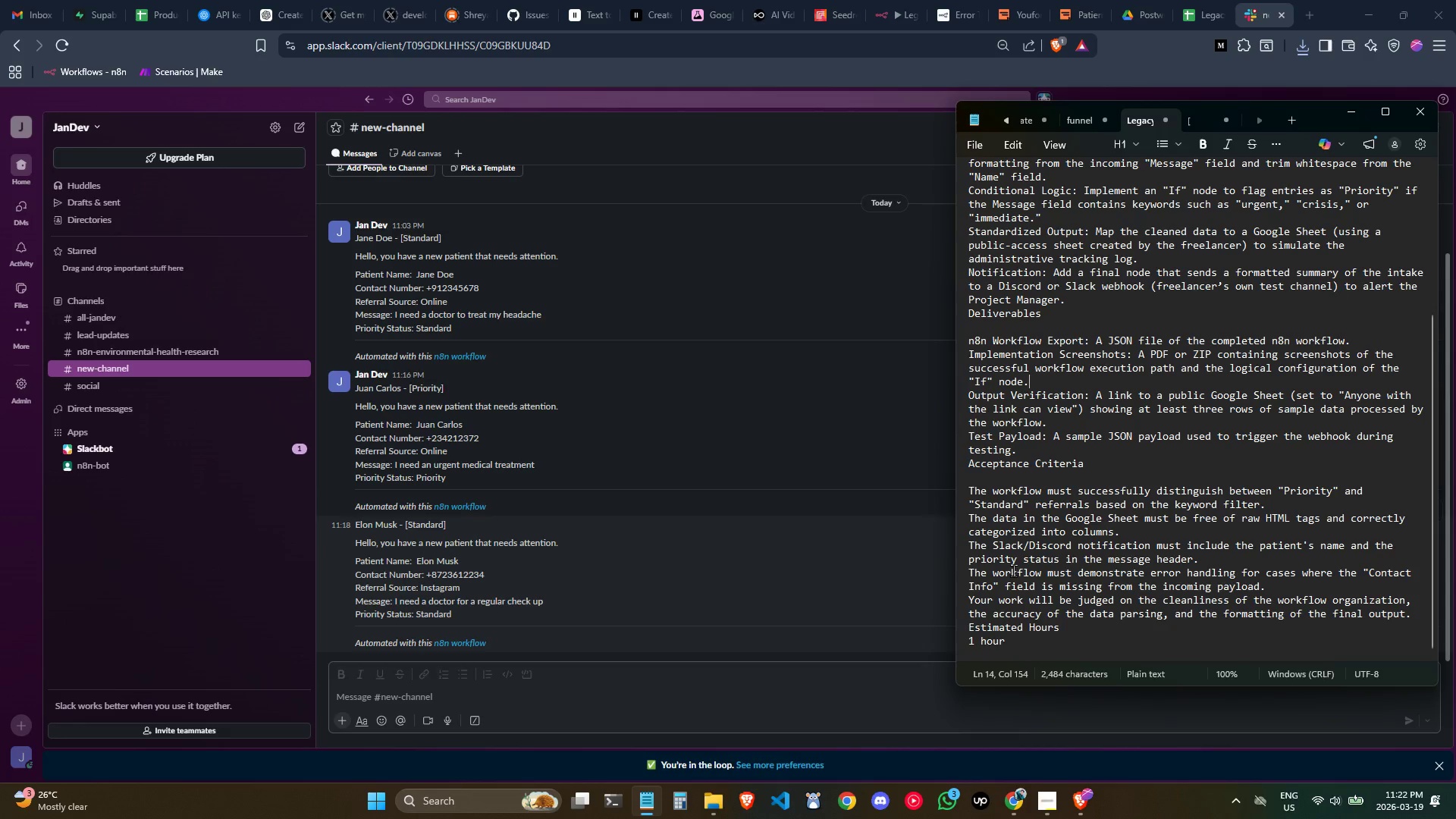 
left_click([1015, 513])
 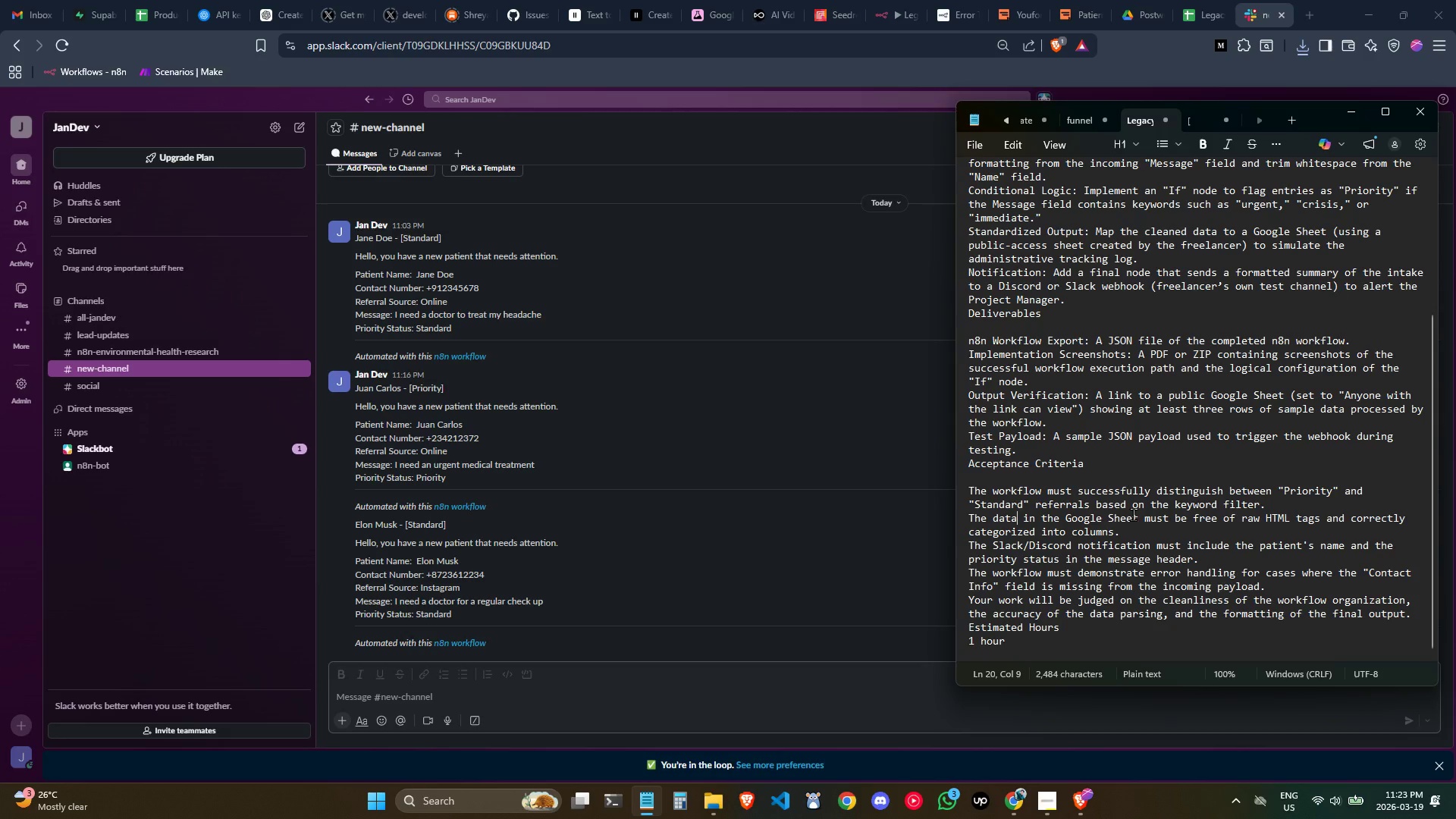 
wait(20.48)
 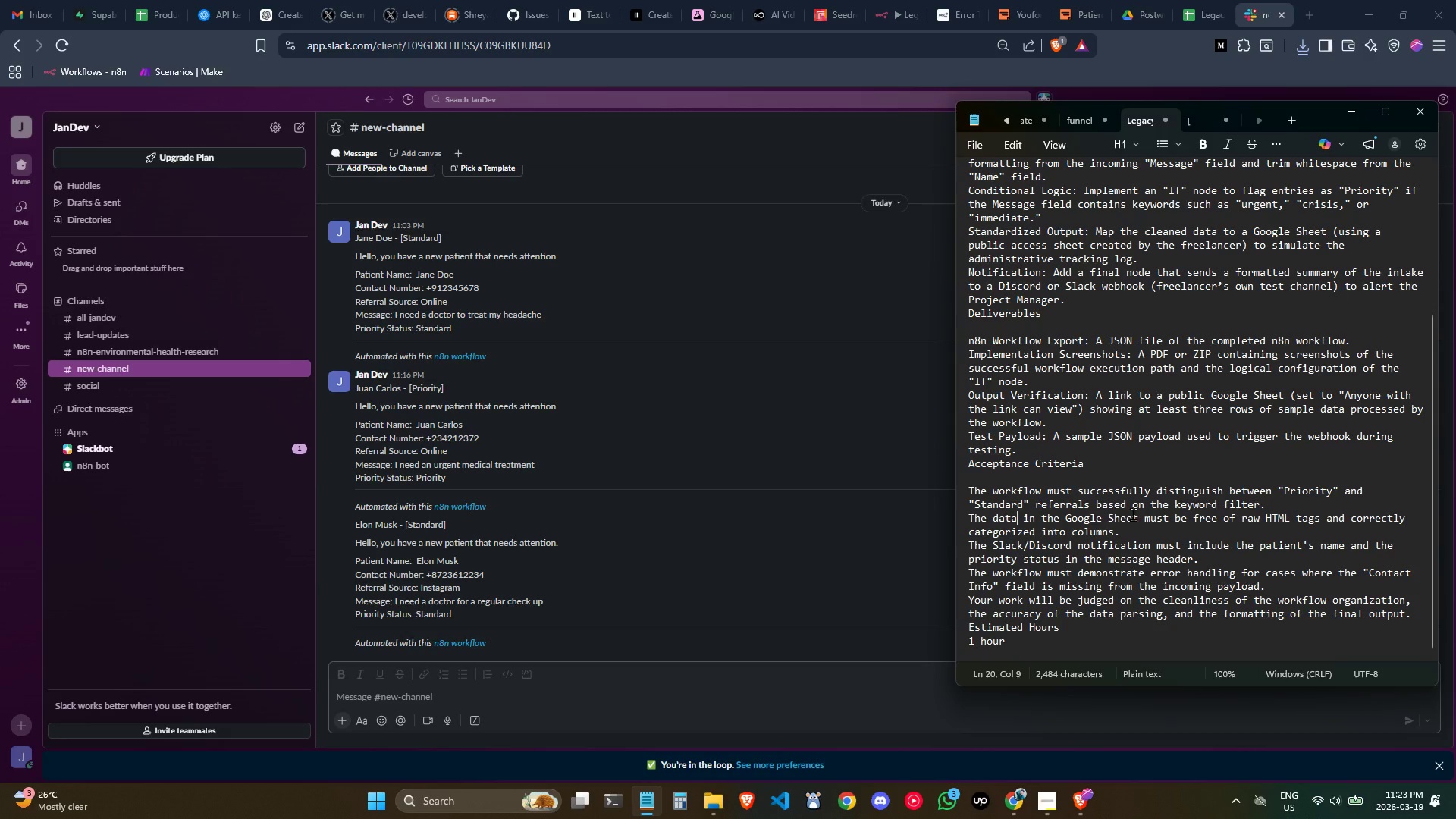 
left_click([880, 531])
 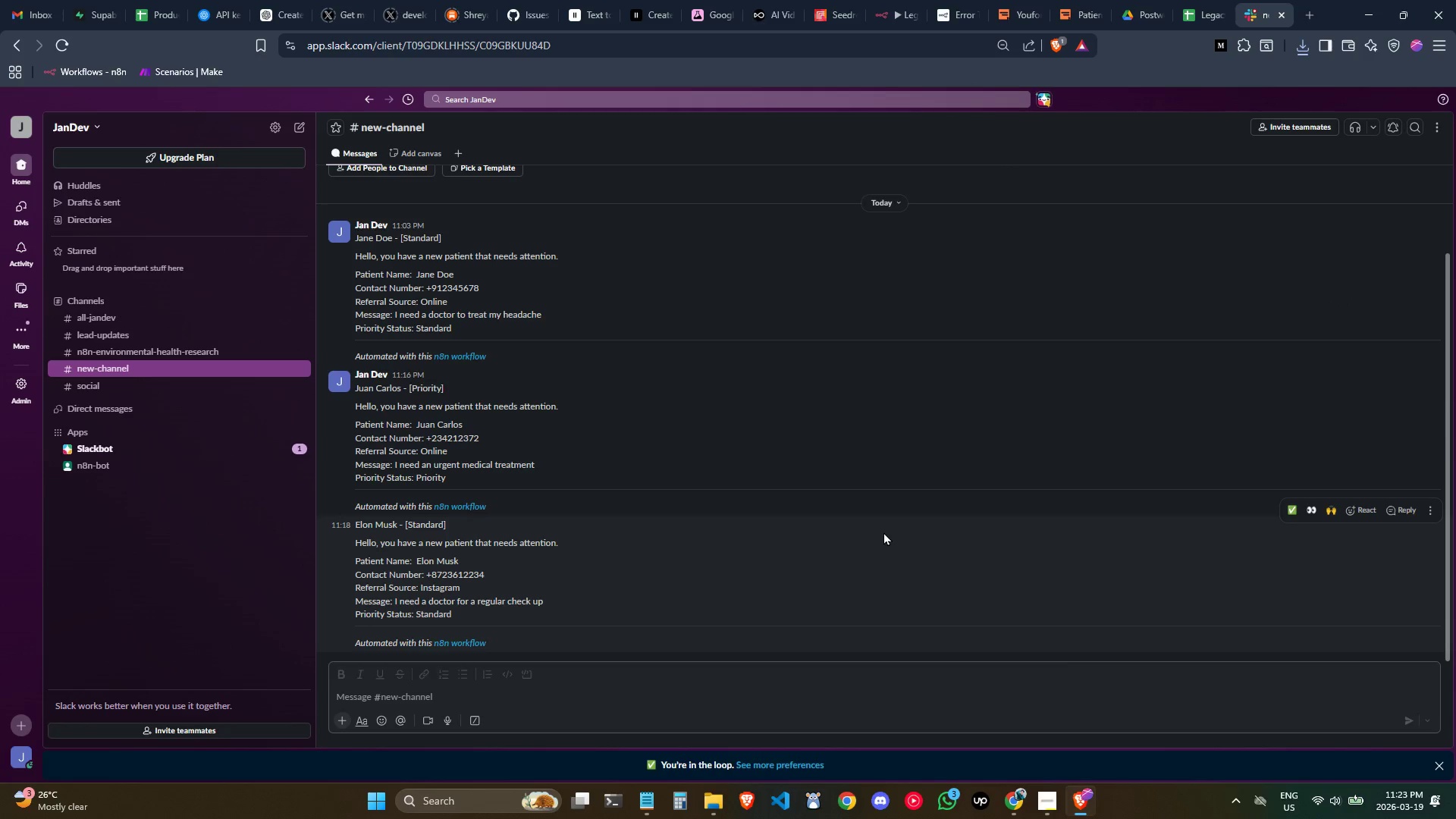 
scroll: coordinate [877, 537], scroll_direction: none, amount: 0.0
 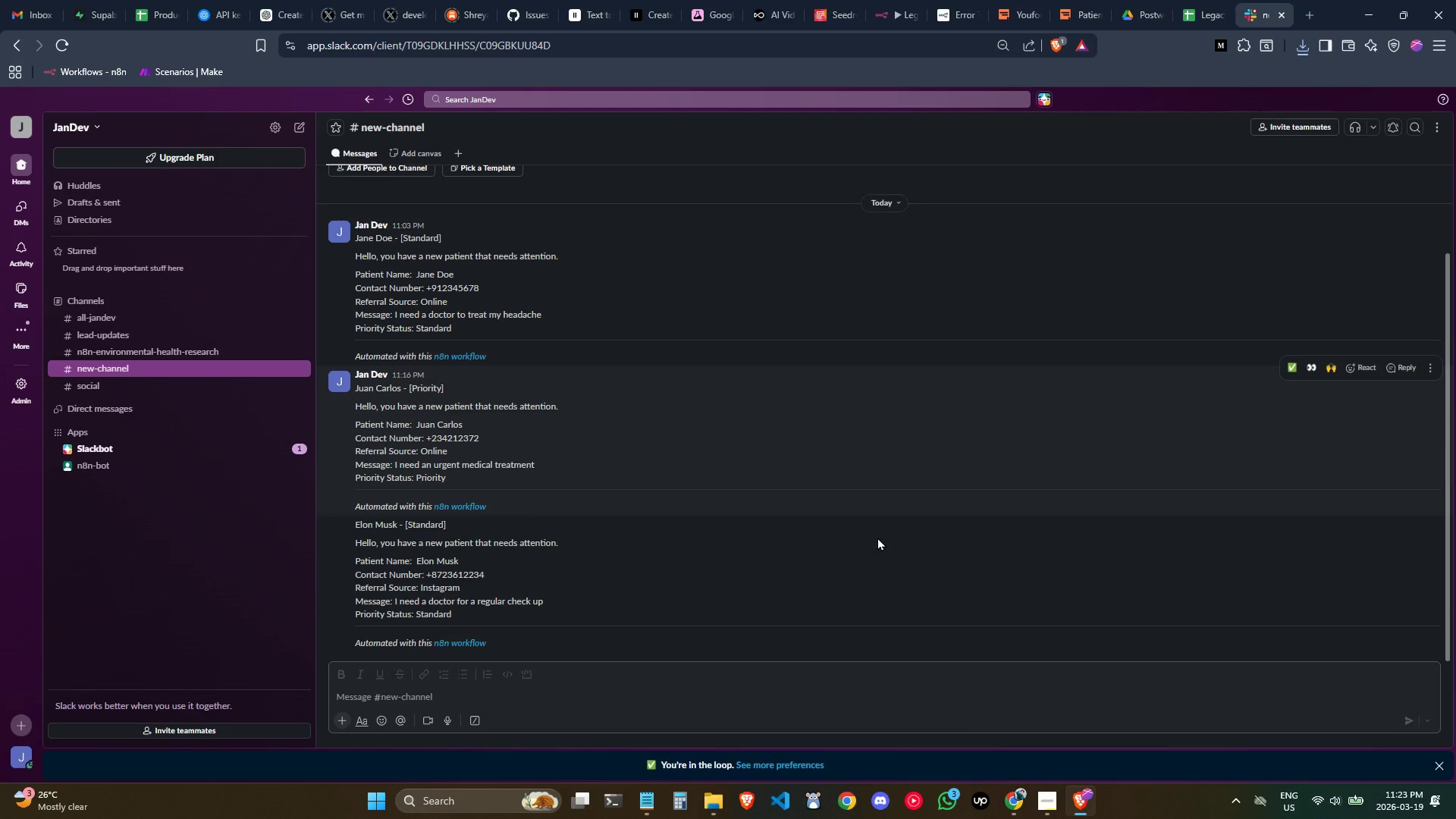 
scroll: coordinate [877, 537], scroll_direction: down, amount: 1.0
 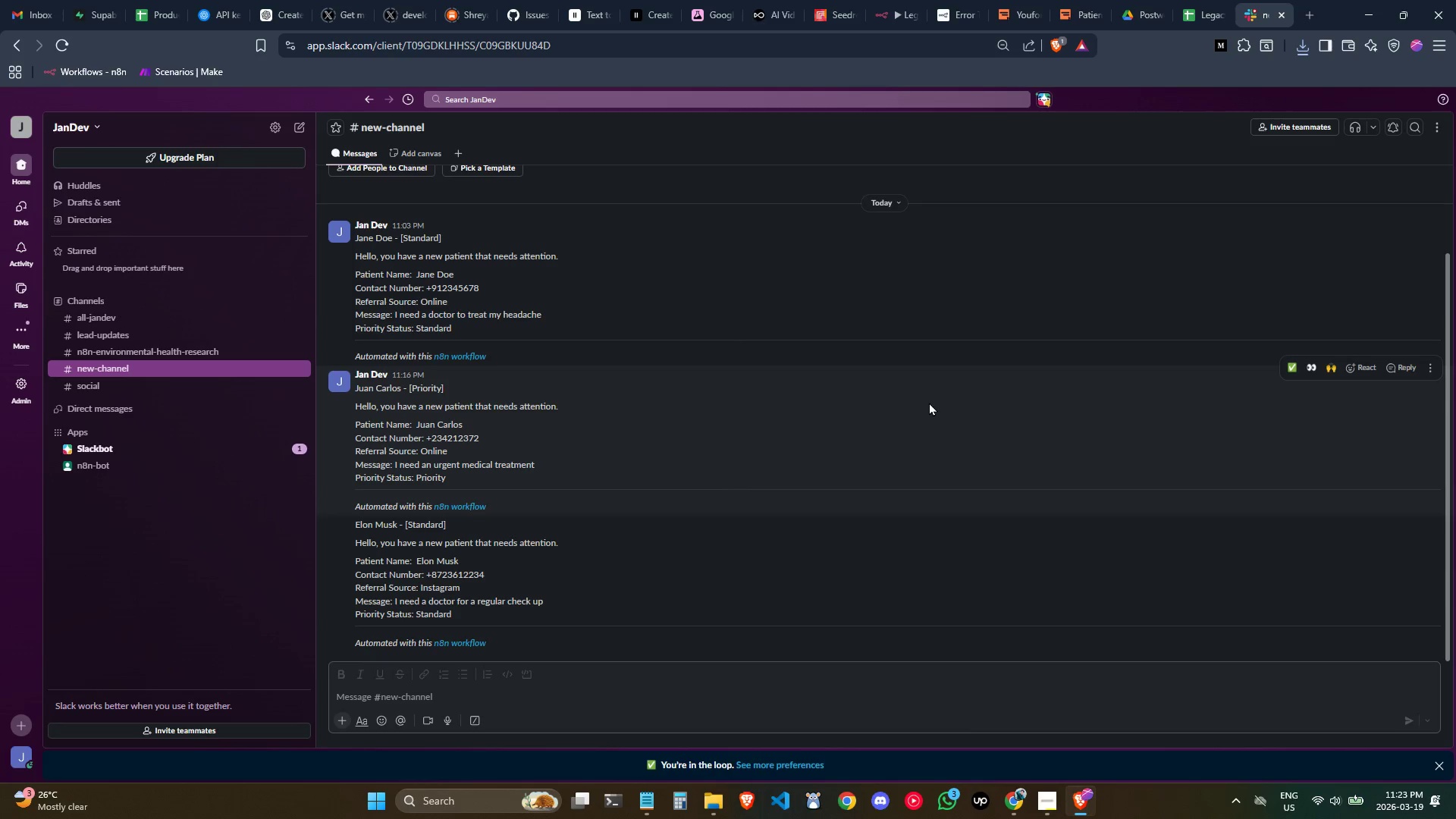 
wait(5.47)
 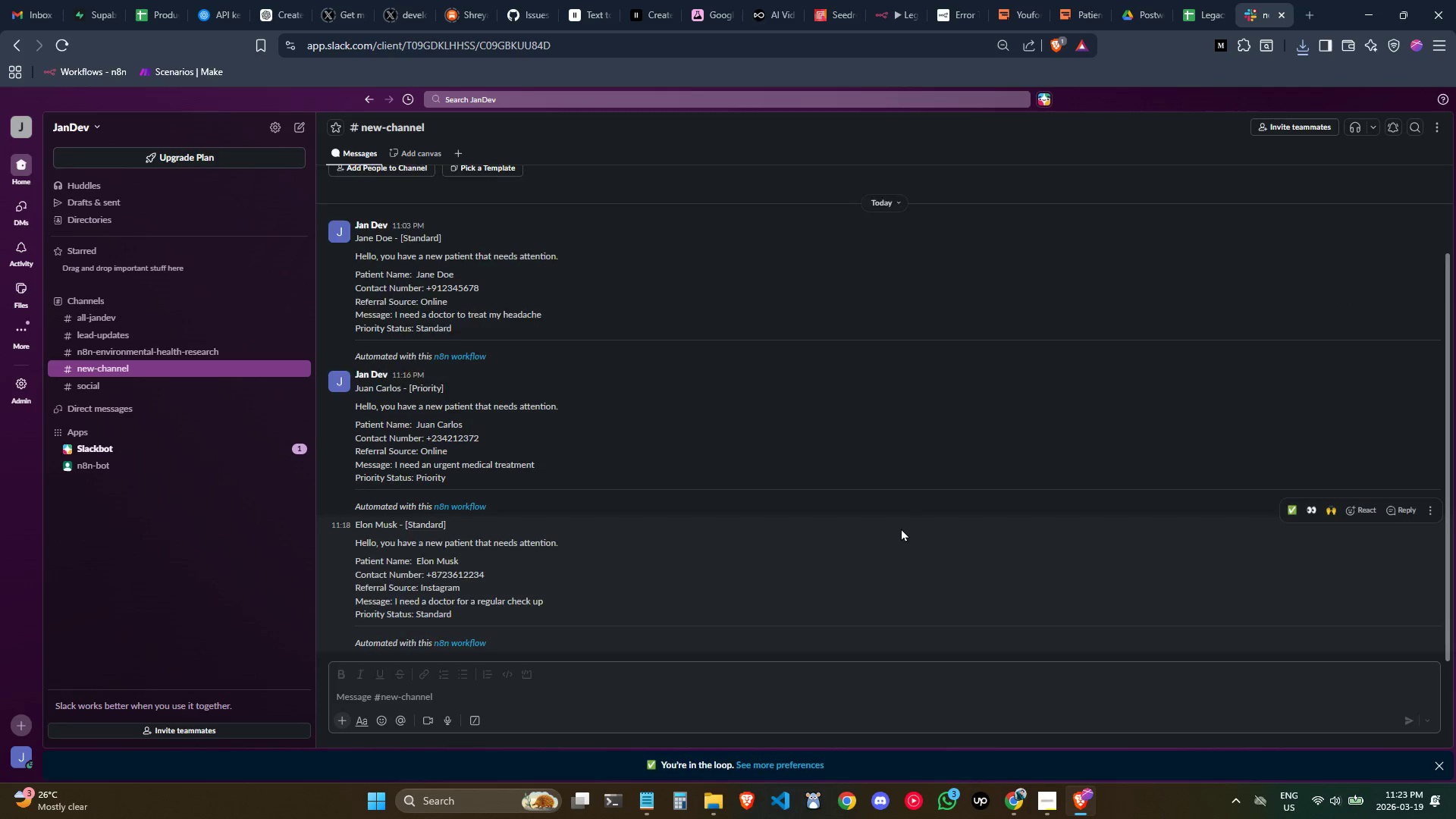 
hold_key(key=ShiftLeft, duration=0.55)
 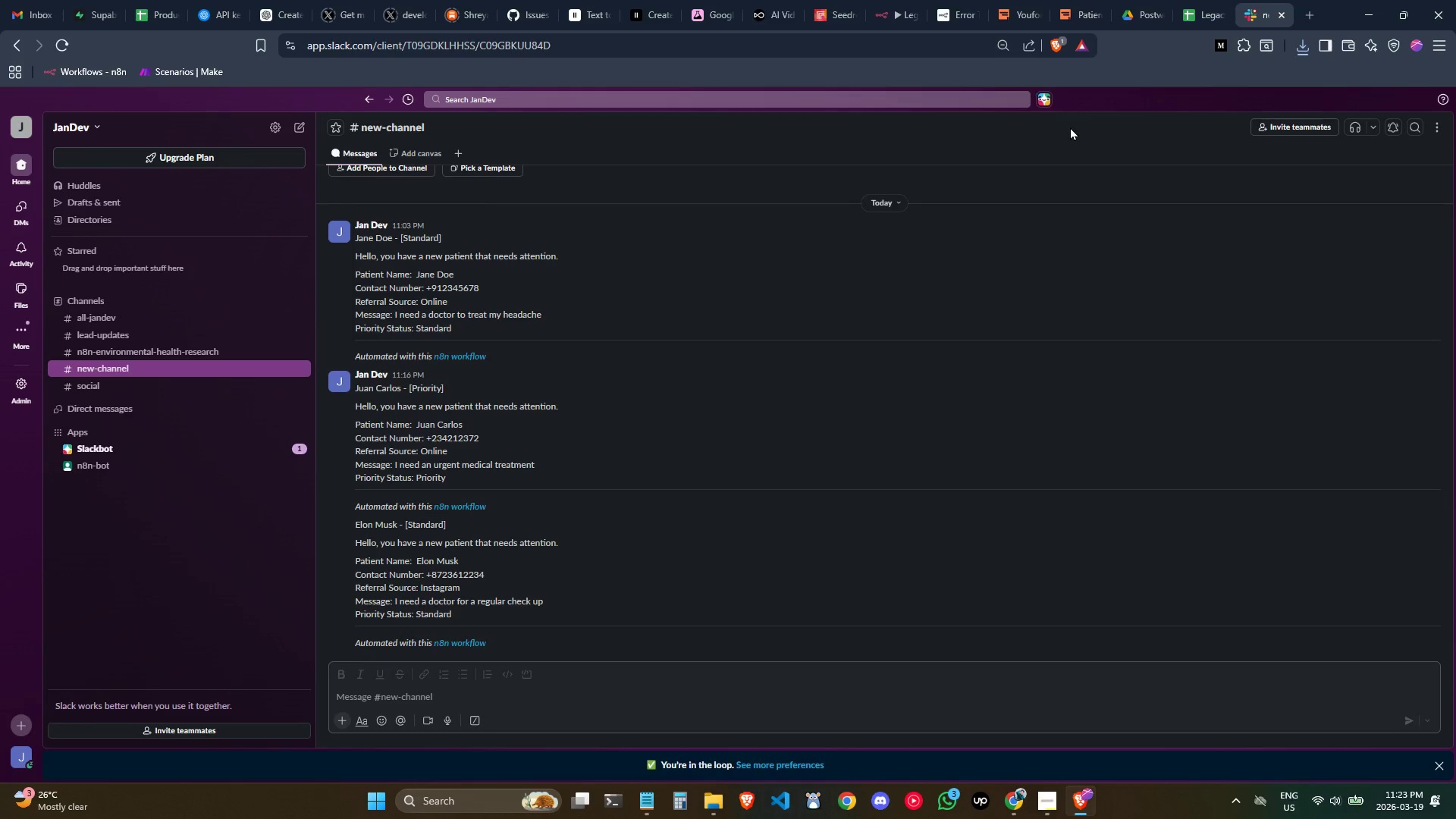 
hold_key(key=MetaLeft, duration=0.59)
 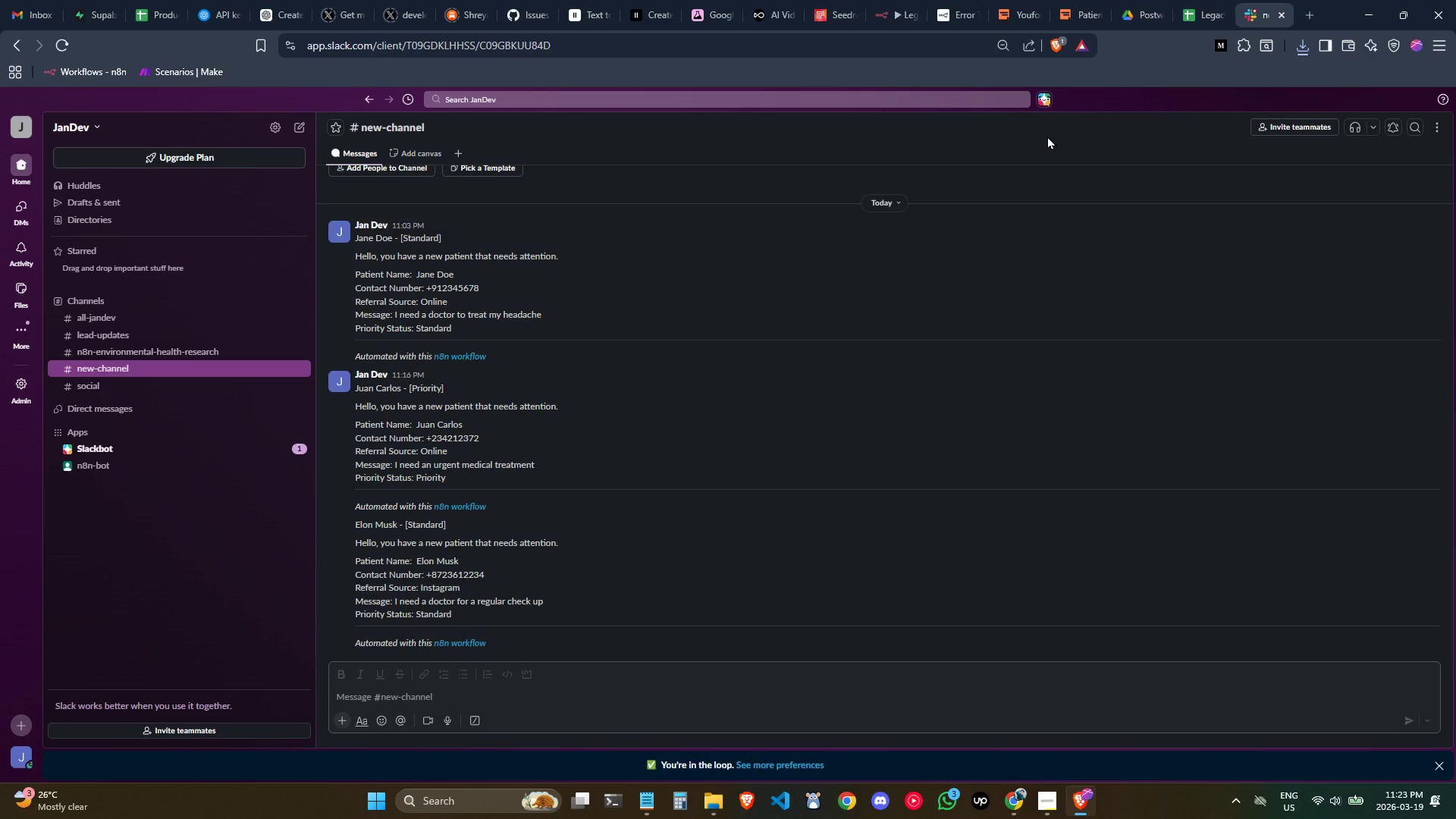 
key(Meta+Shift+S)
 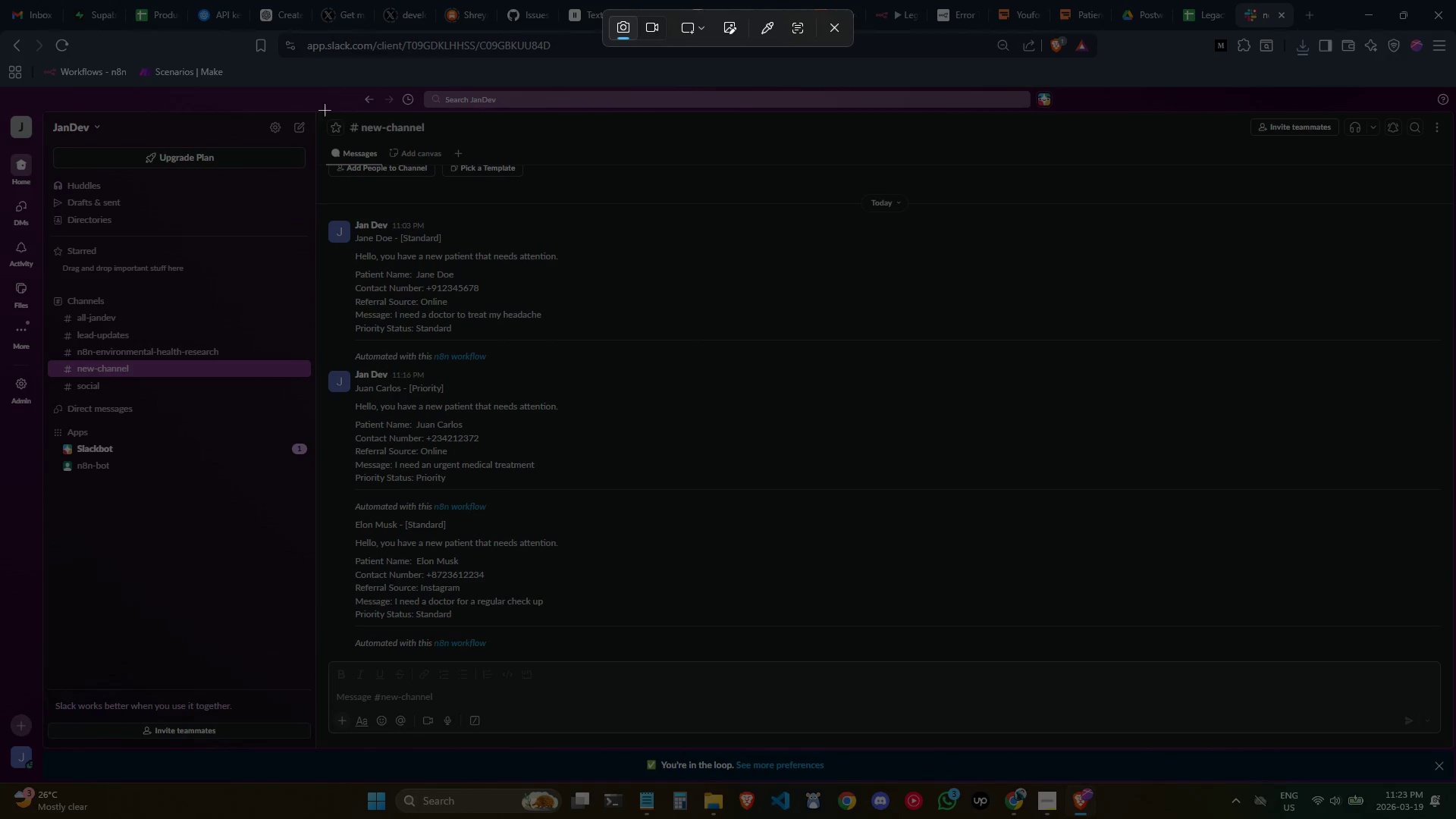 
left_click_drag(start_coordinate=[315, 105], to_coordinate=[1448, 778])
 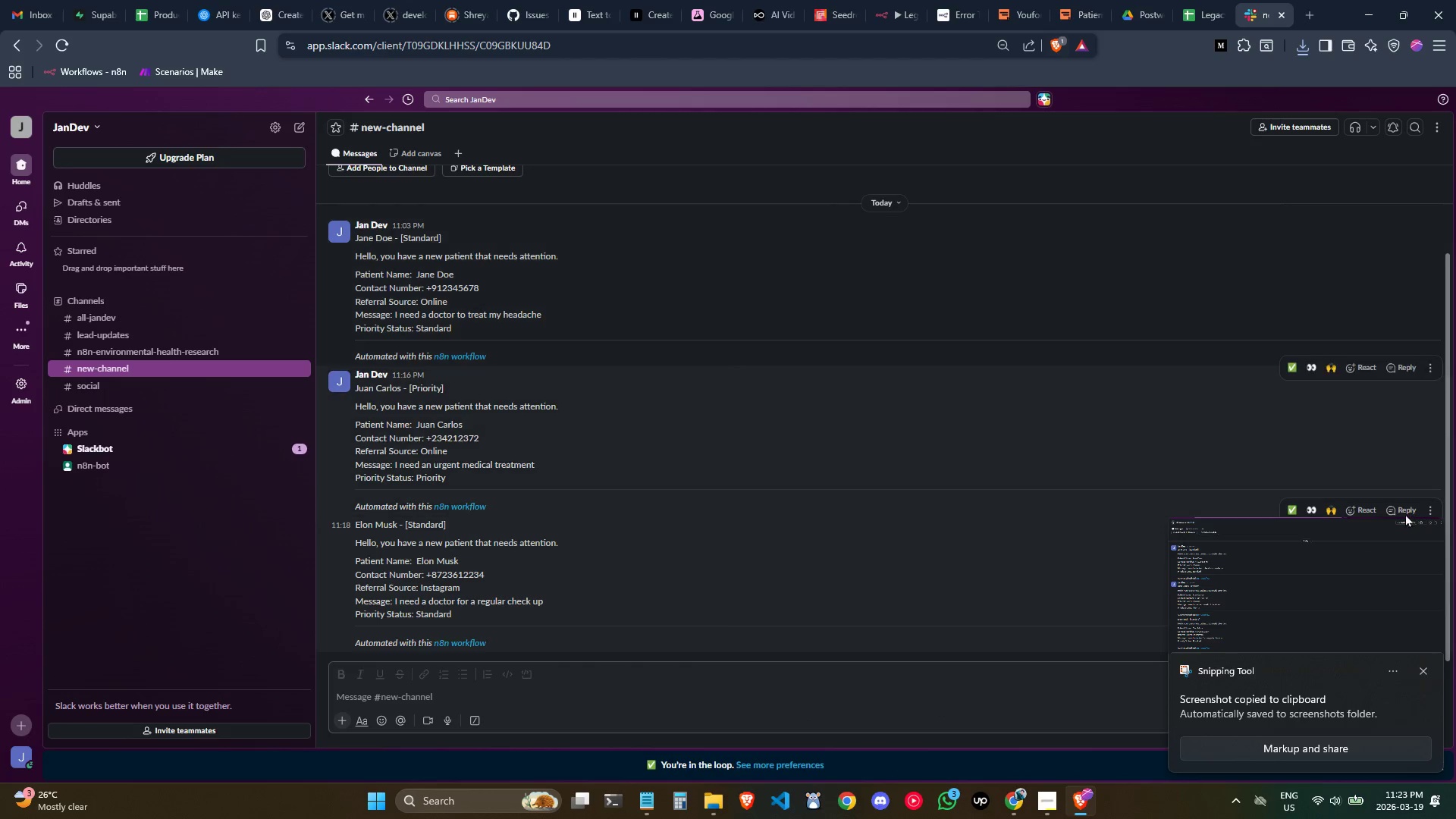 
left_click([1426, 668])
 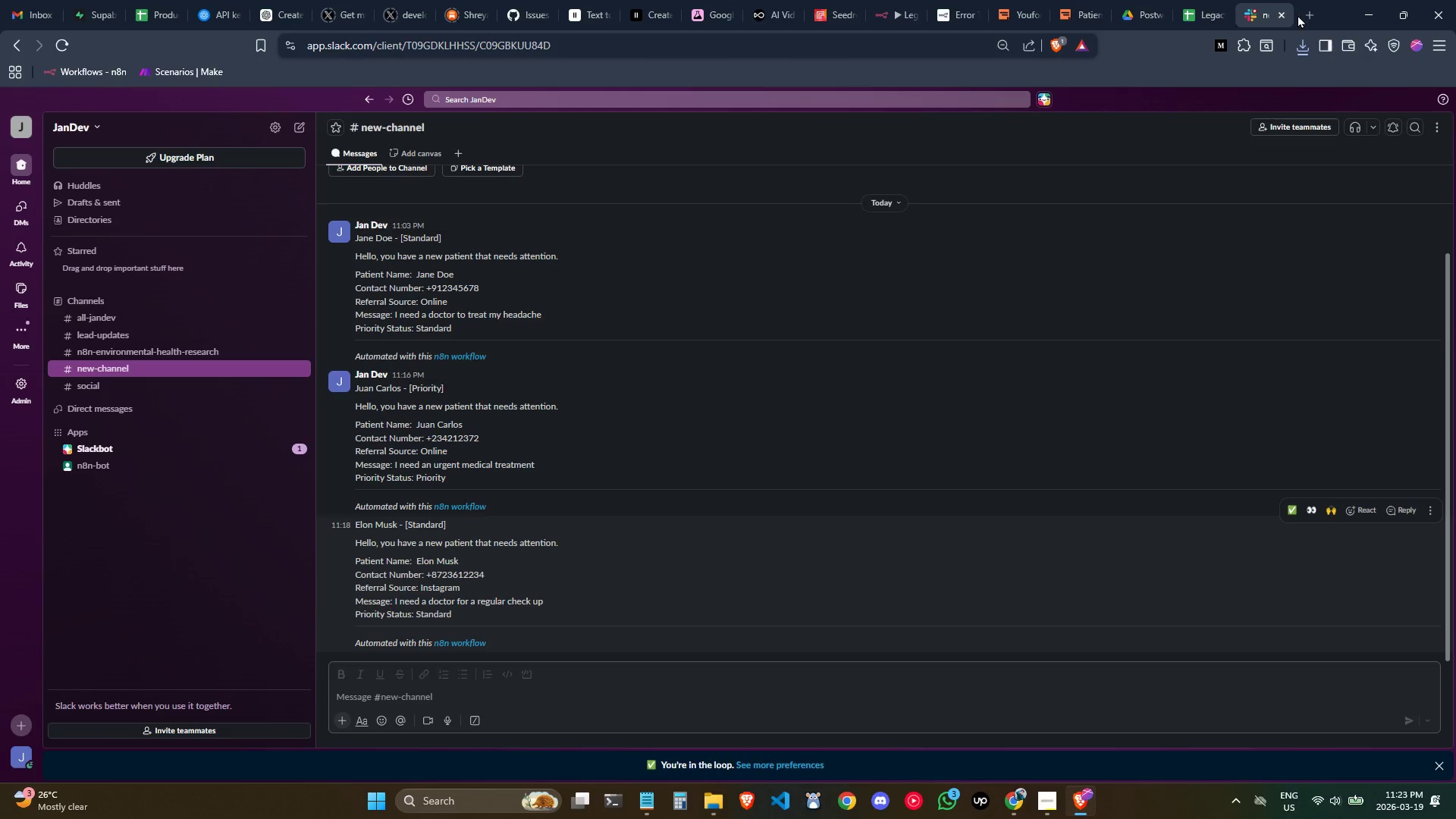 
left_click([1303, 16])
 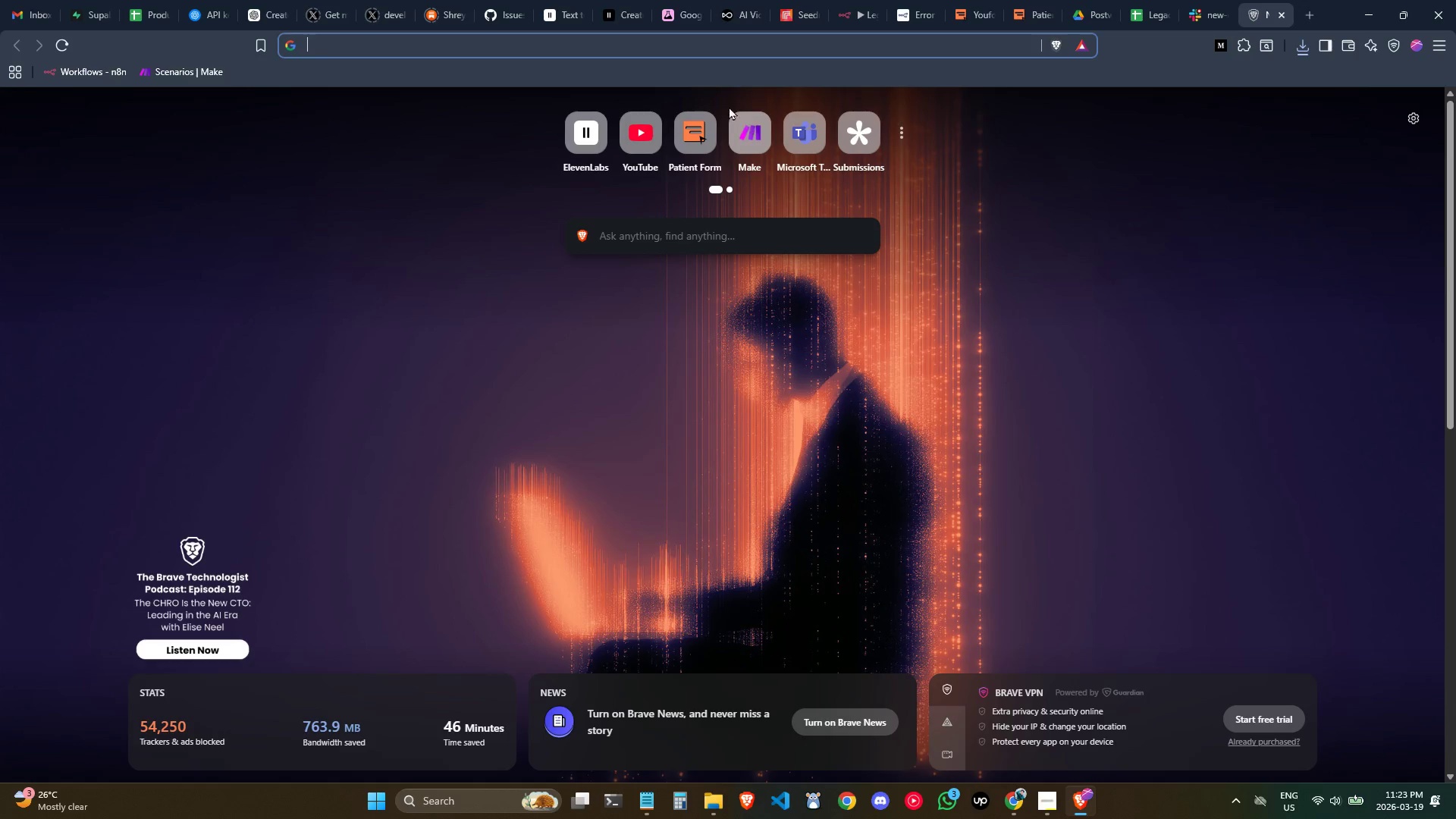 
left_click([674, 47])
 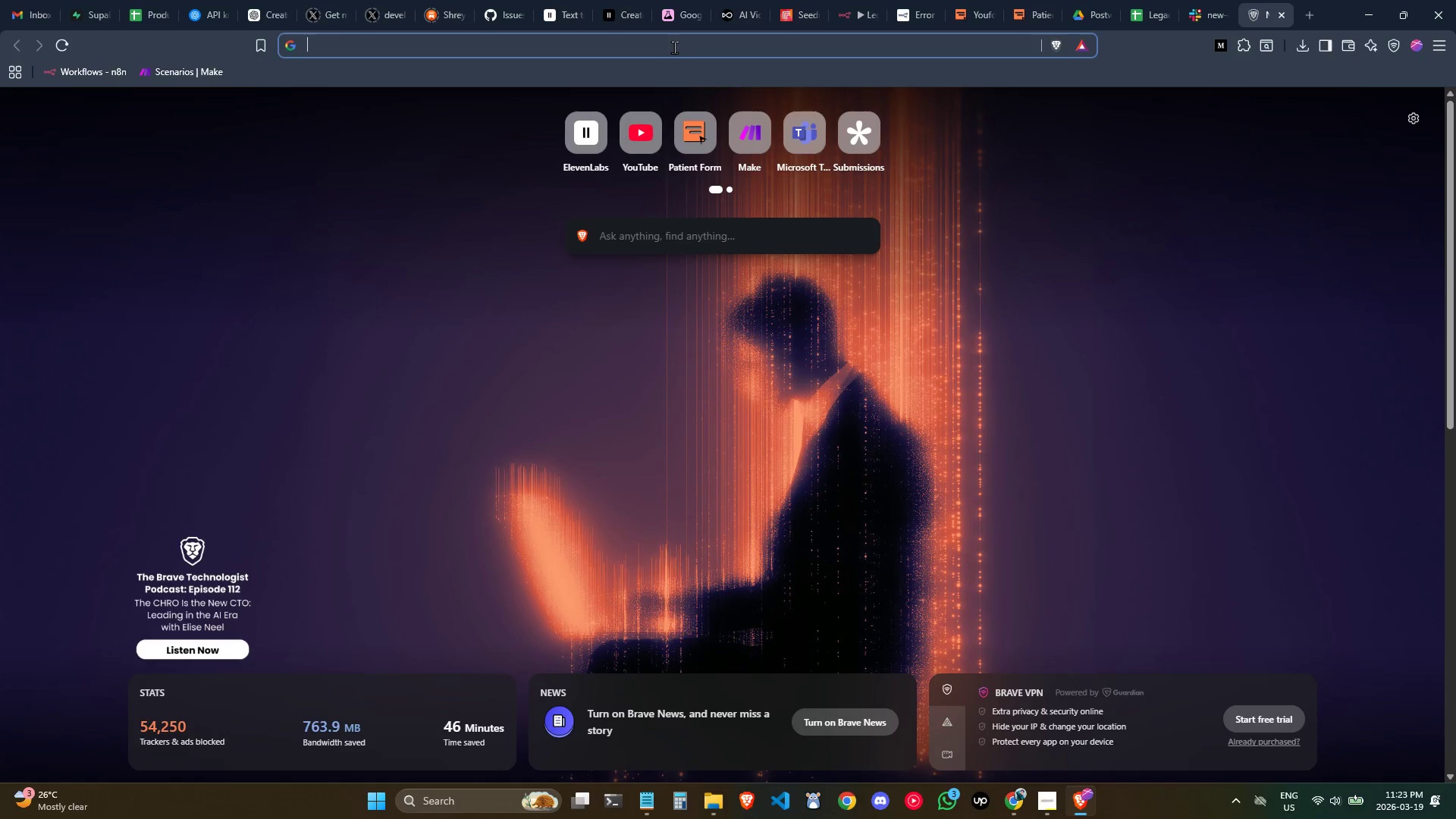 
key(Control+ControlLeft)
 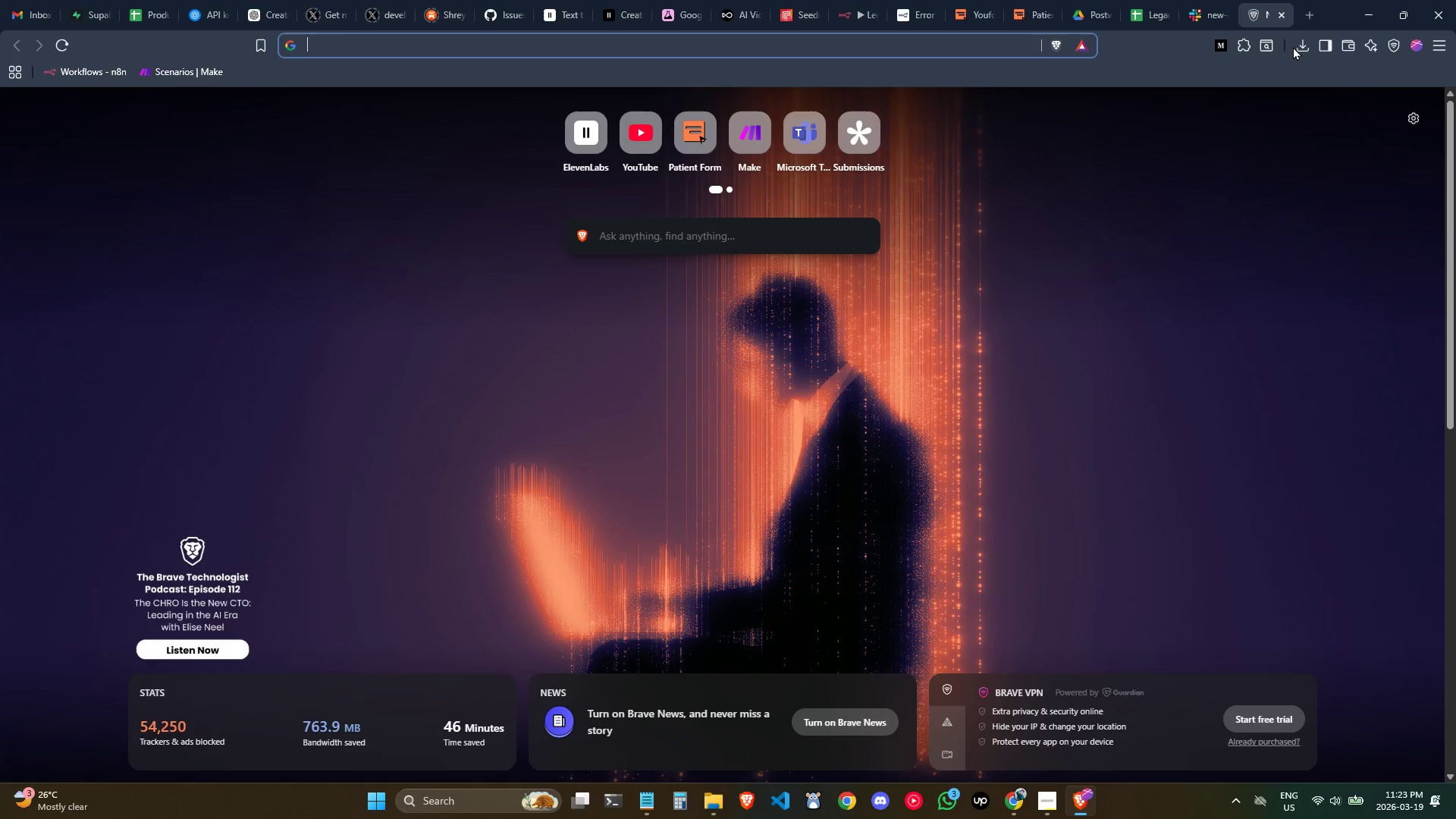 
left_click([1433, 52])
 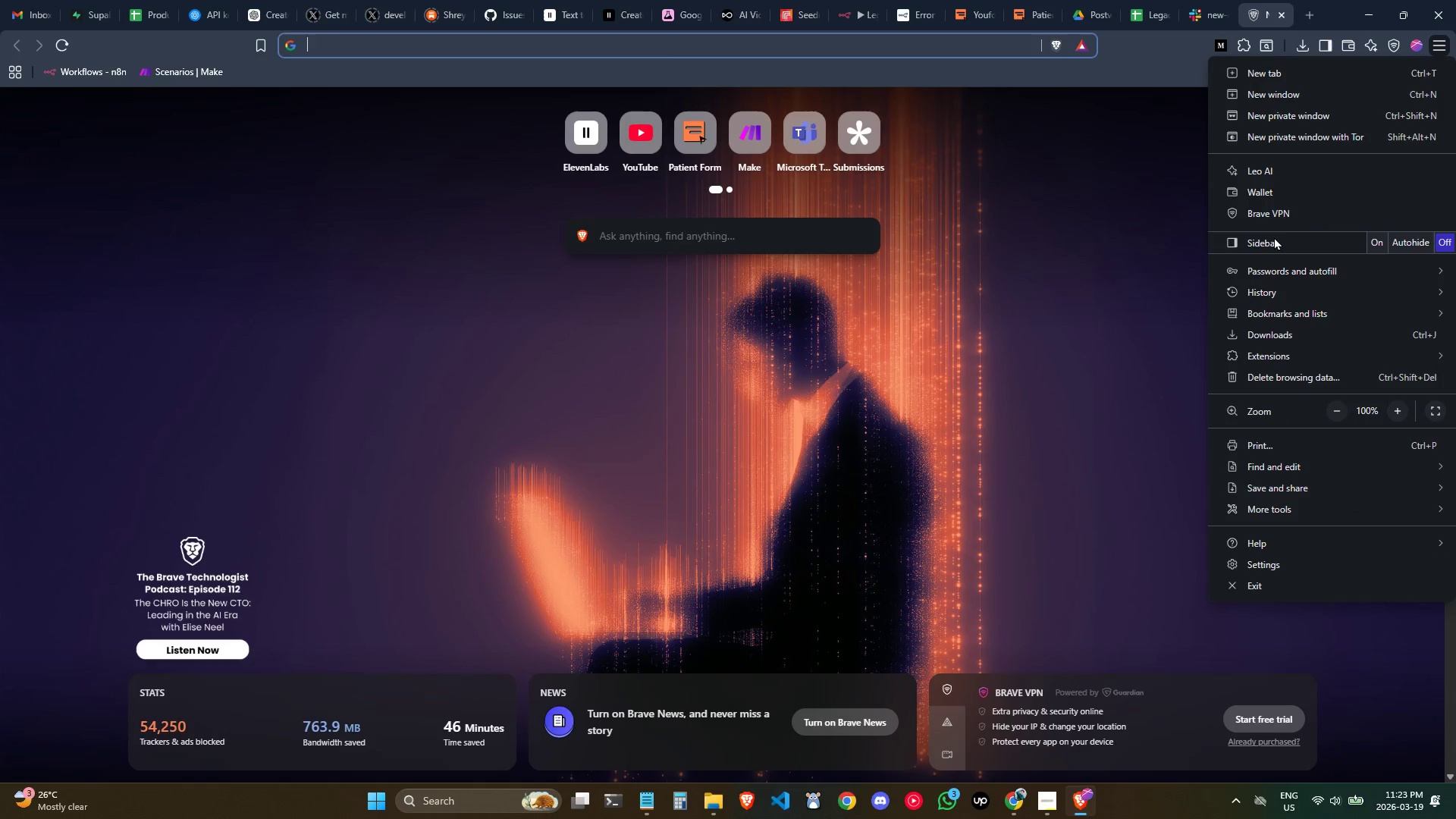 
left_click([1276, 288])
 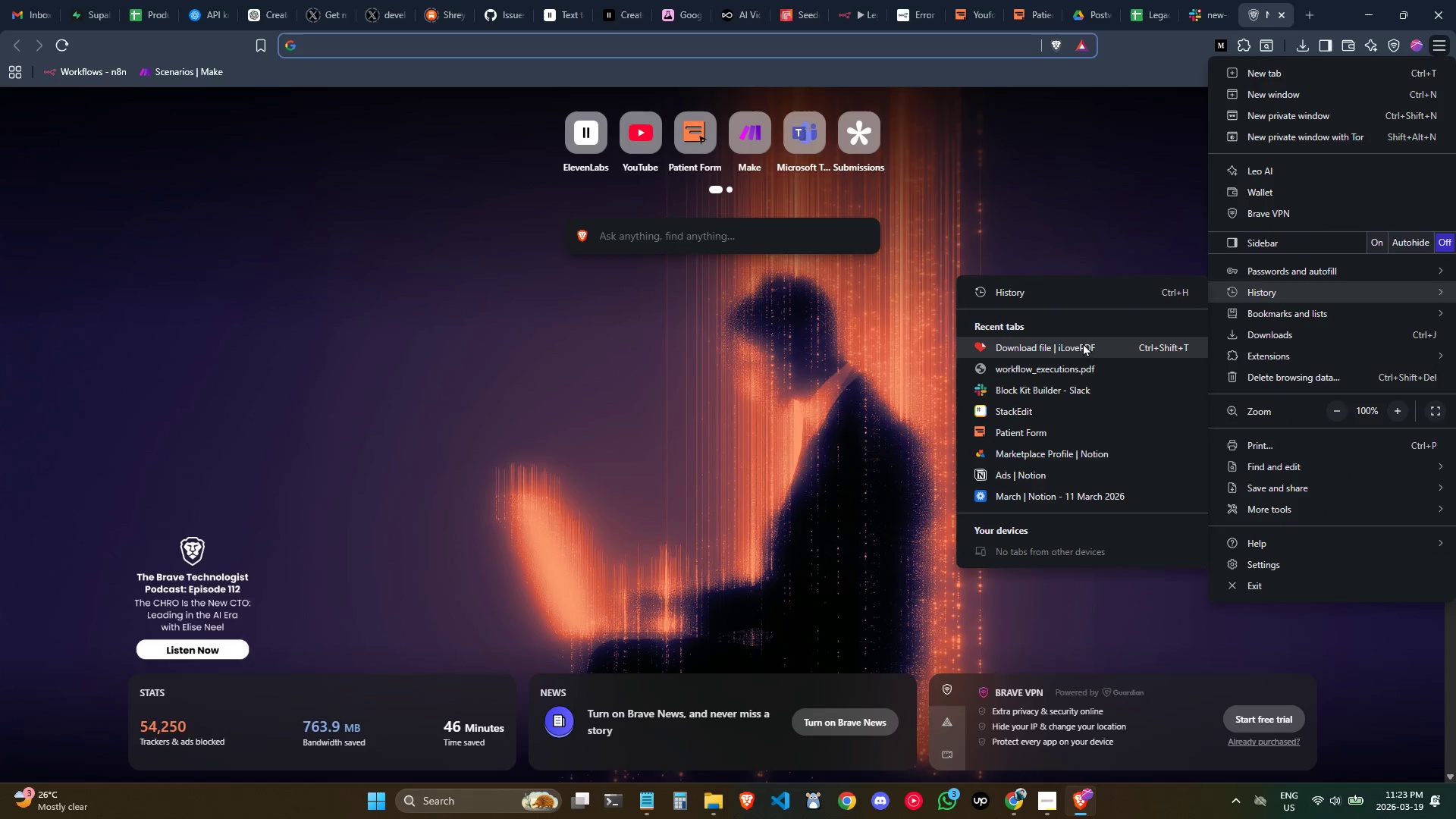 
left_click([1080, 351])
 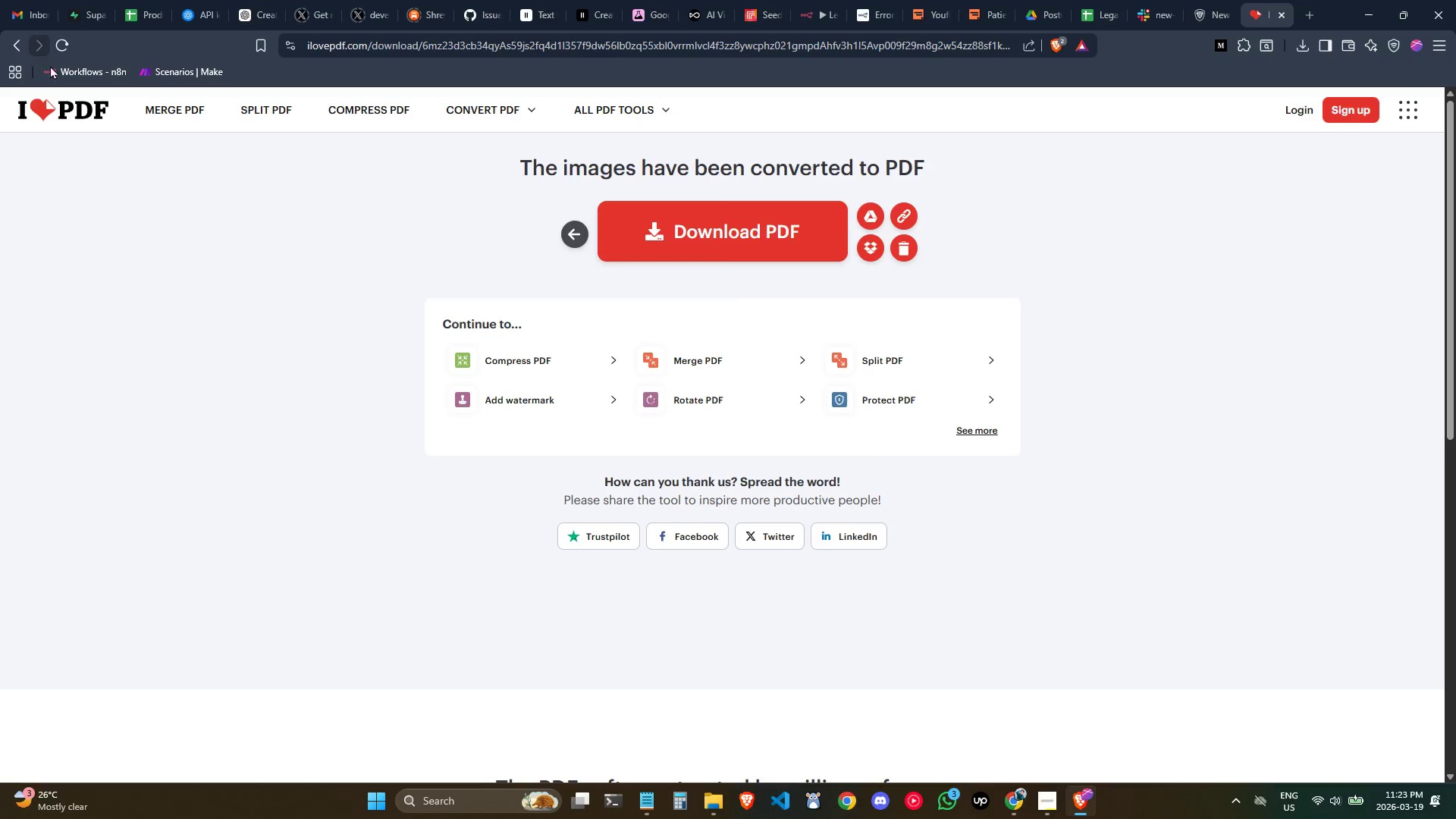 
wait(7.88)
 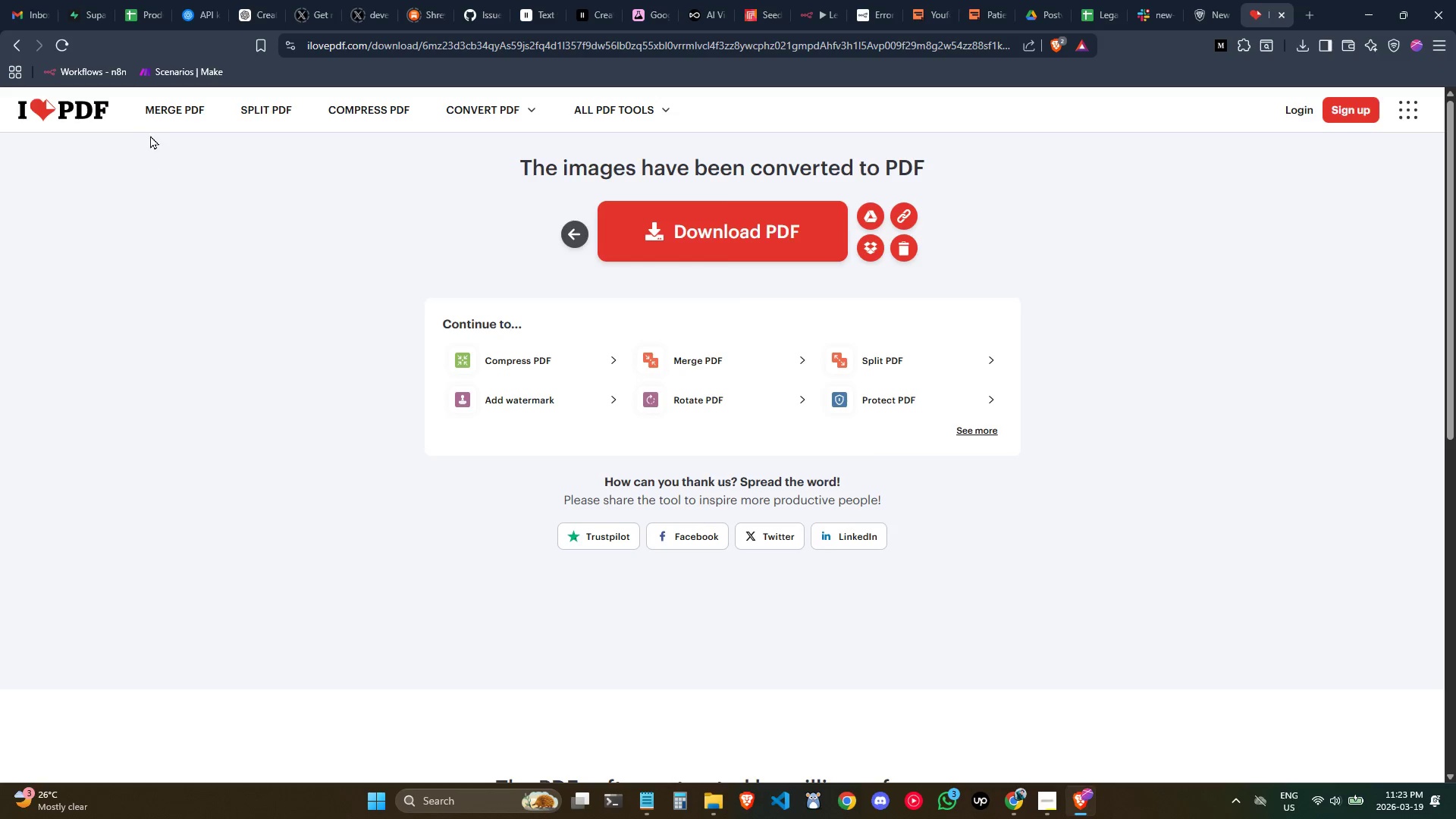 
left_click([383, 47])
 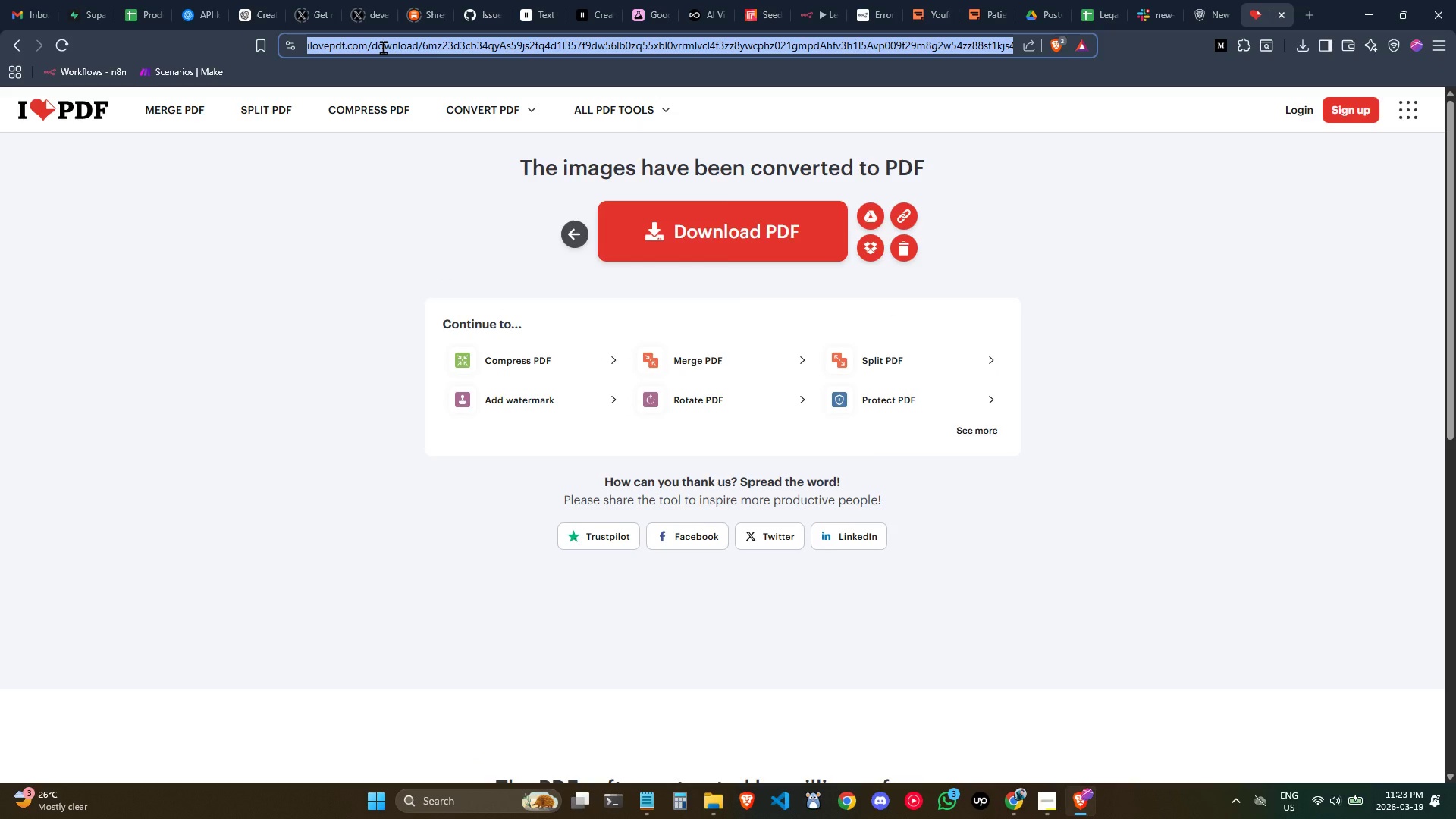 
key(Control+ControlLeft)
 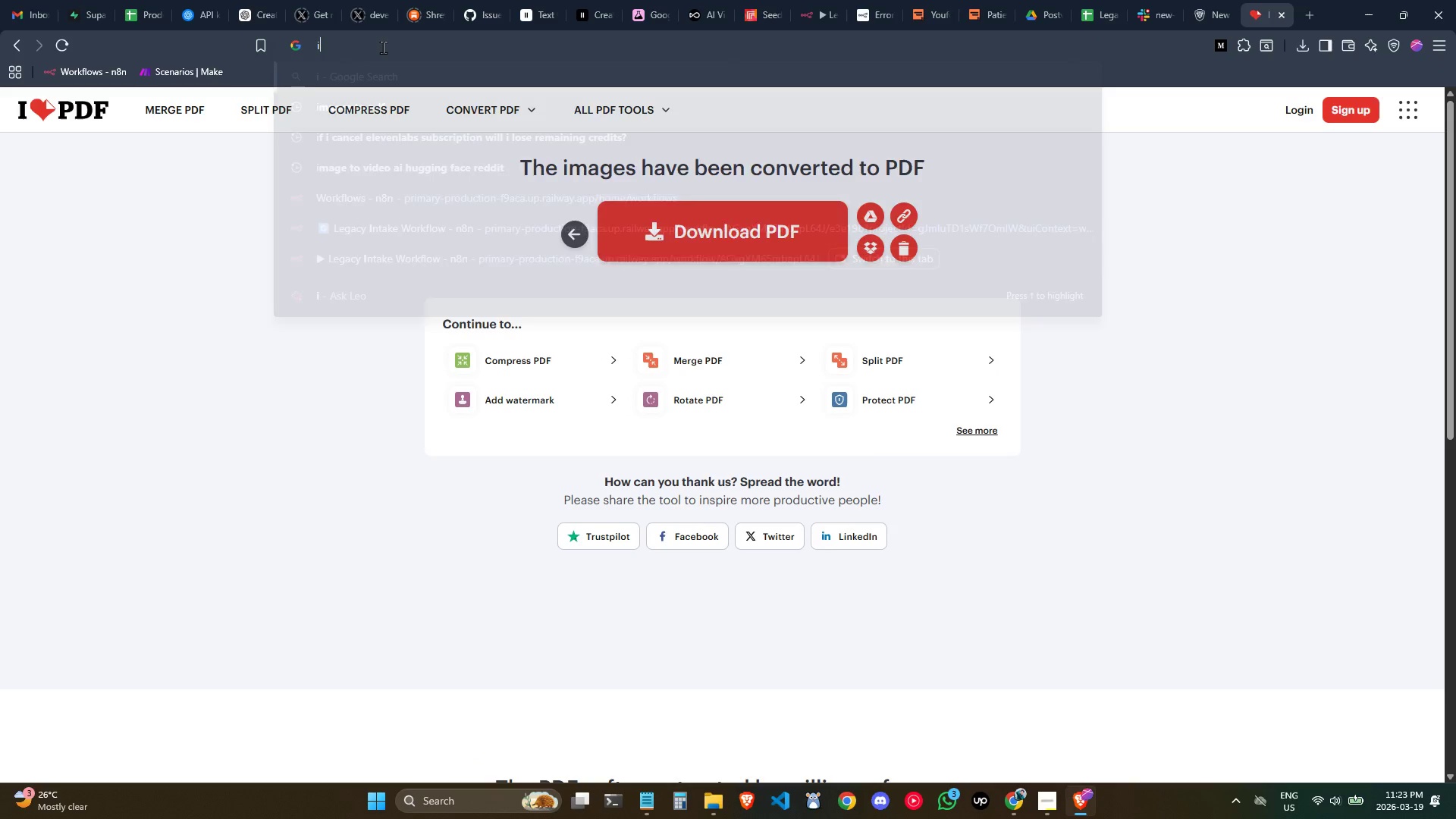 
type(image to )
 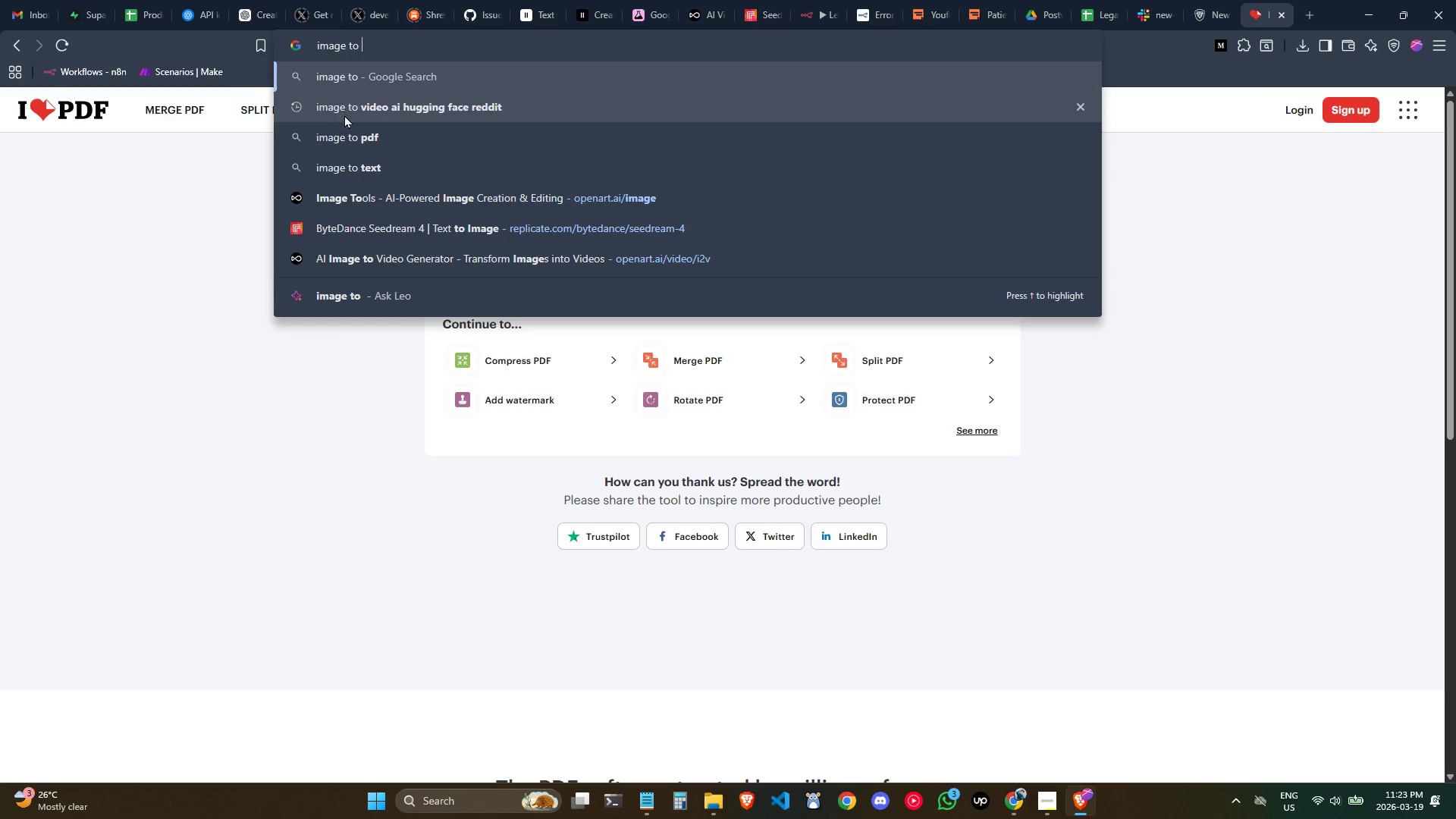 
left_click([347, 132])
 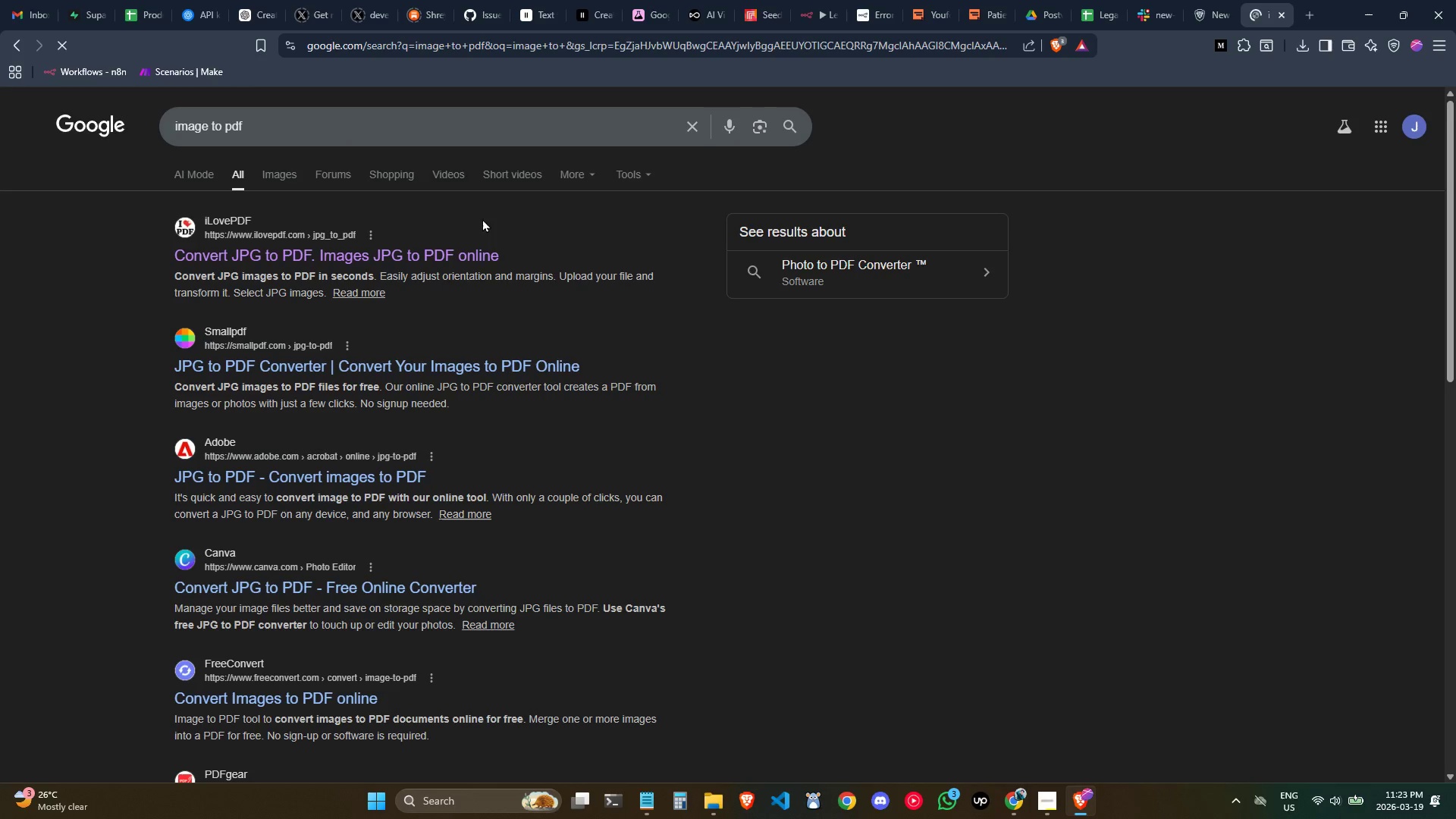 
left_click([381, 256])
 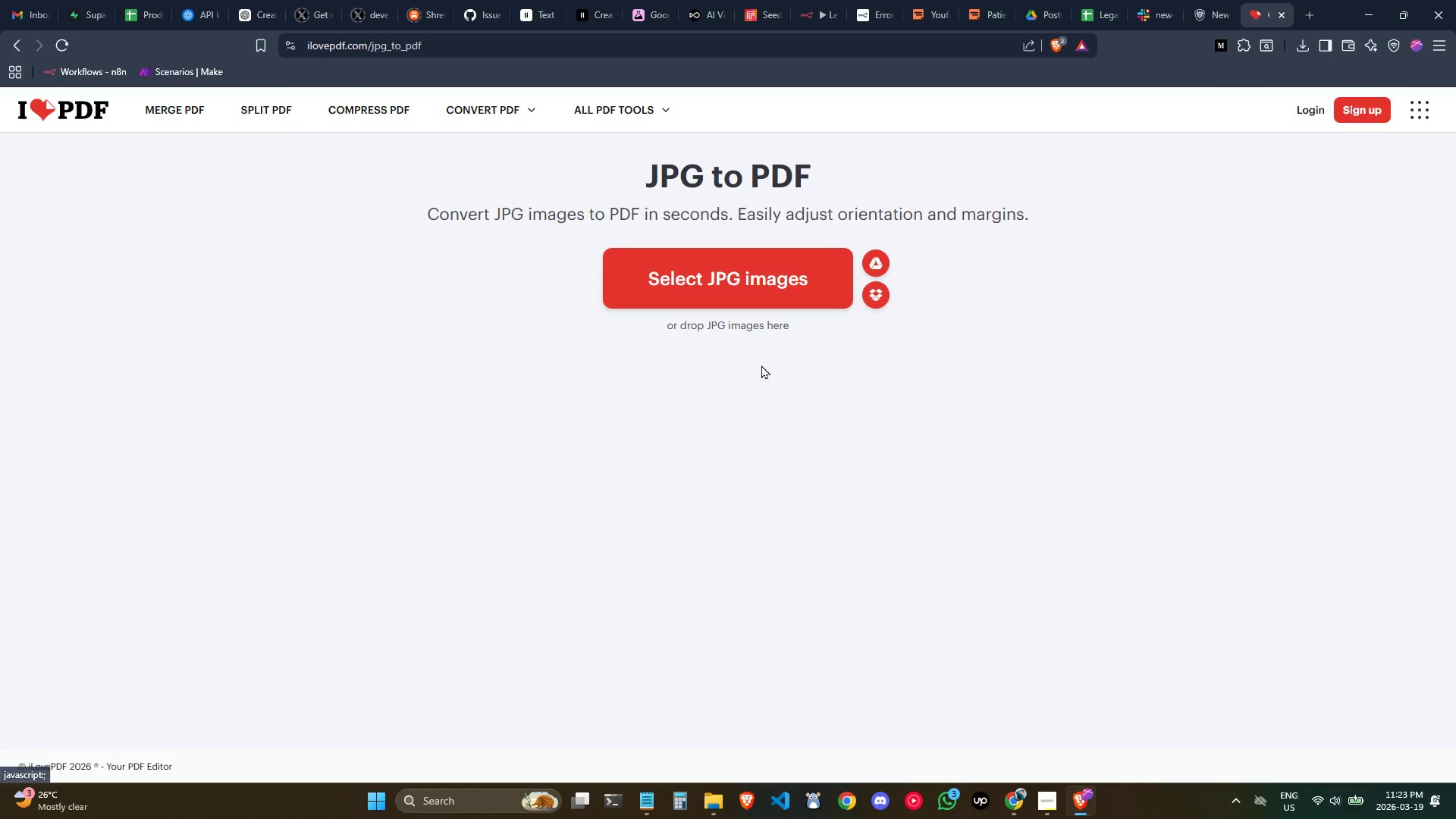 
left_click([761, 287])
 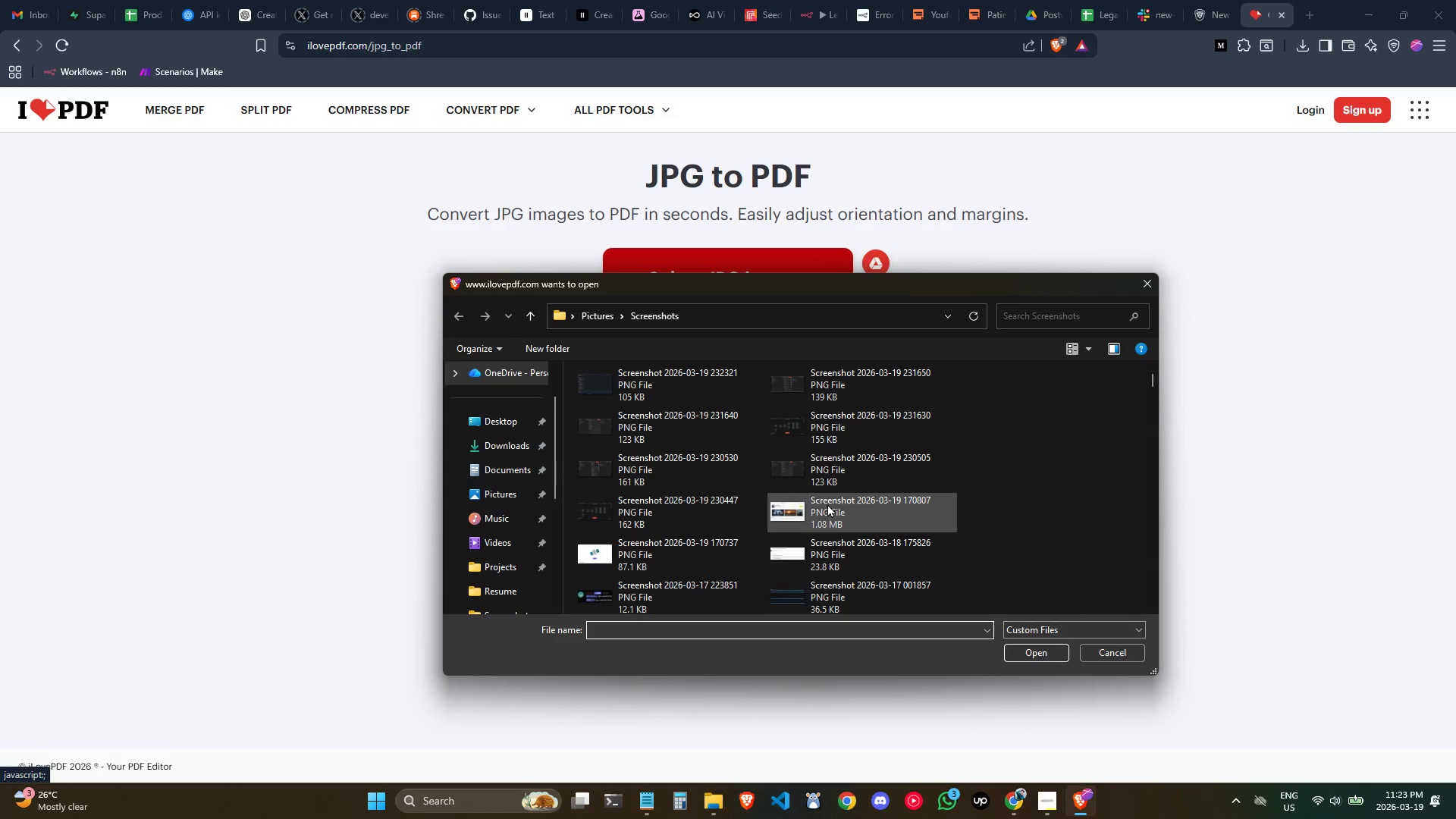 
hold_key(key=ControlLeft, duration=1.5)
left_click([824, 474])
 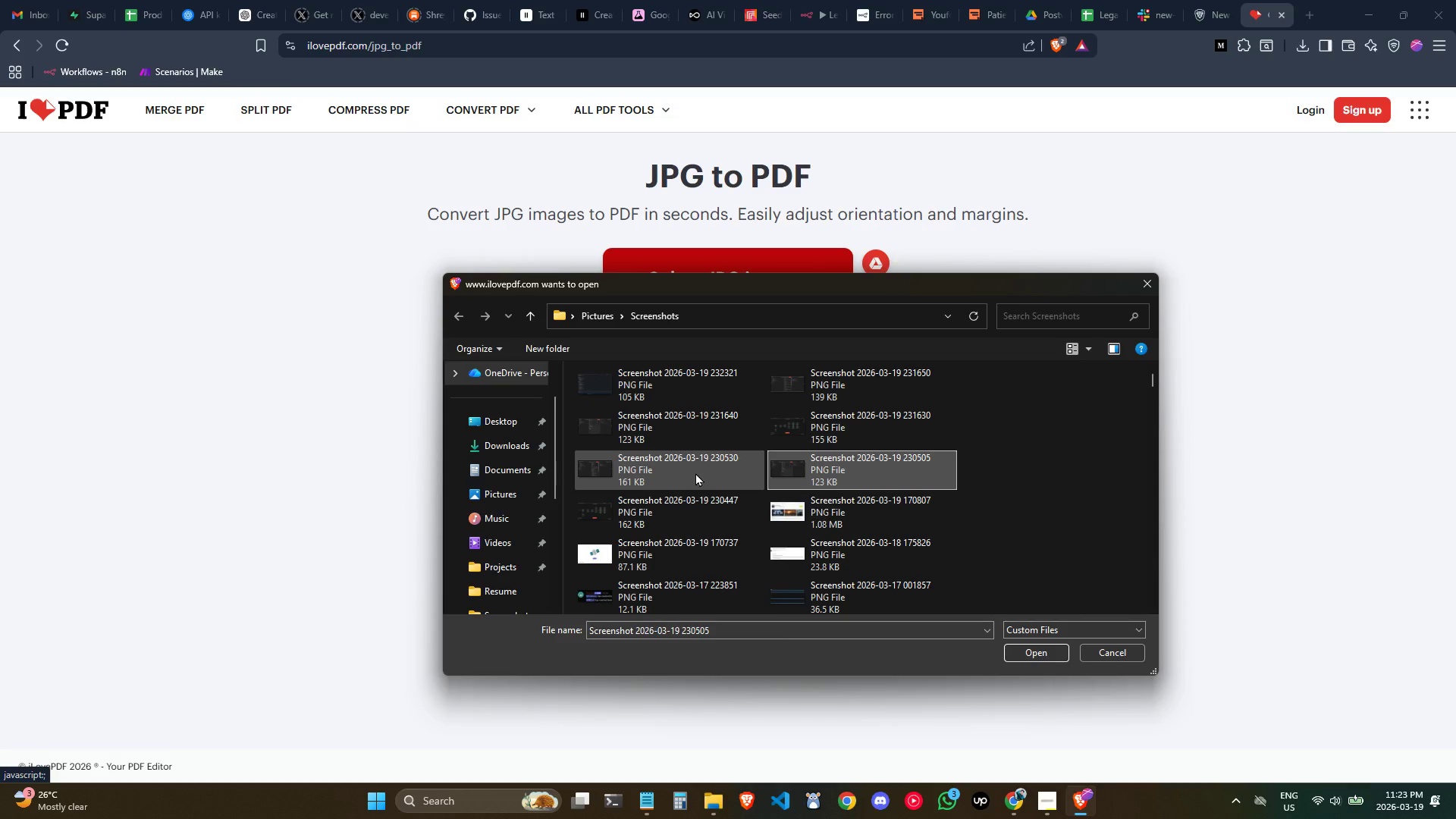 
hold_key(key=ControlLeft, duration=0.56)
 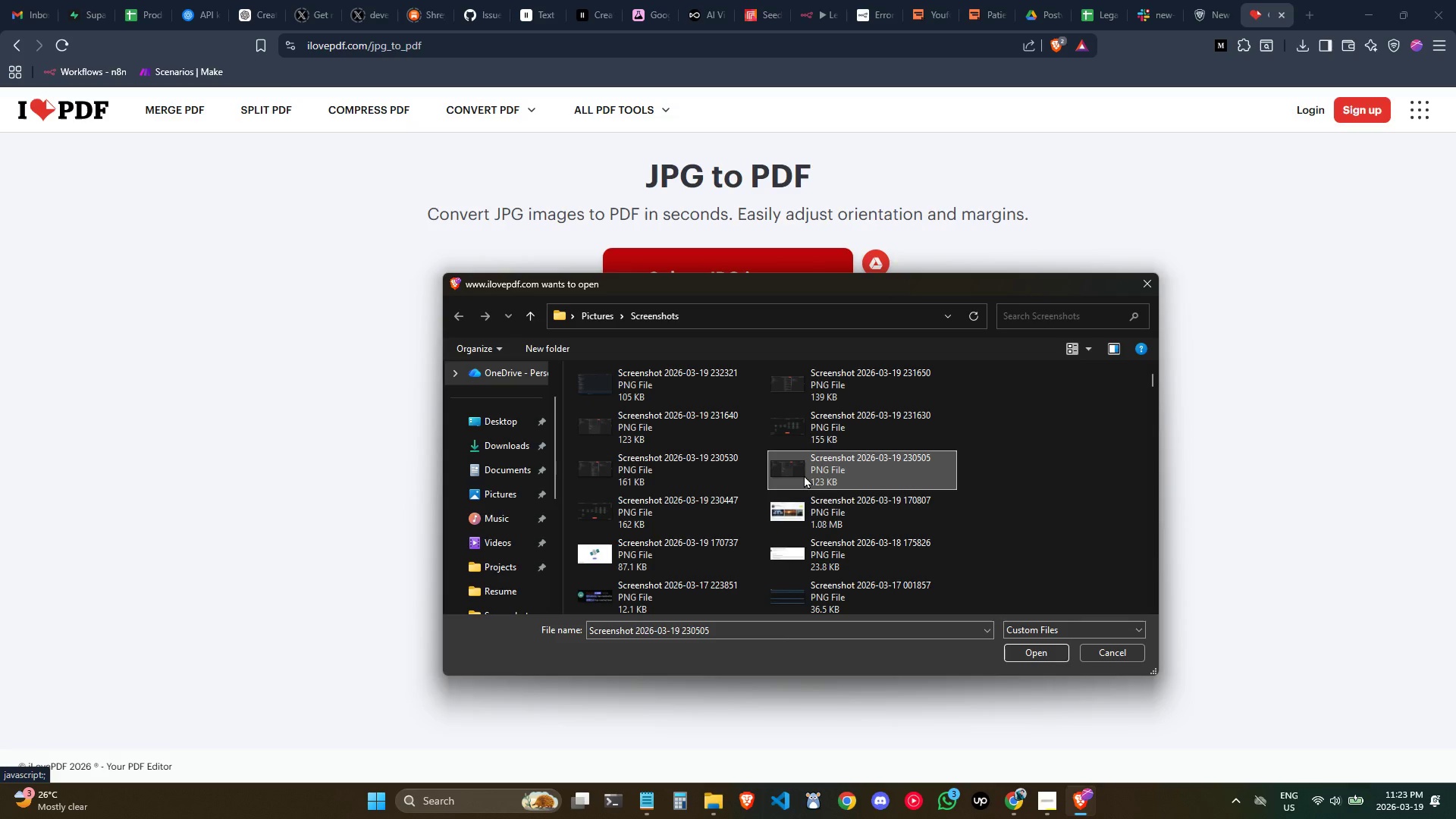 
left_click([804, 475])
 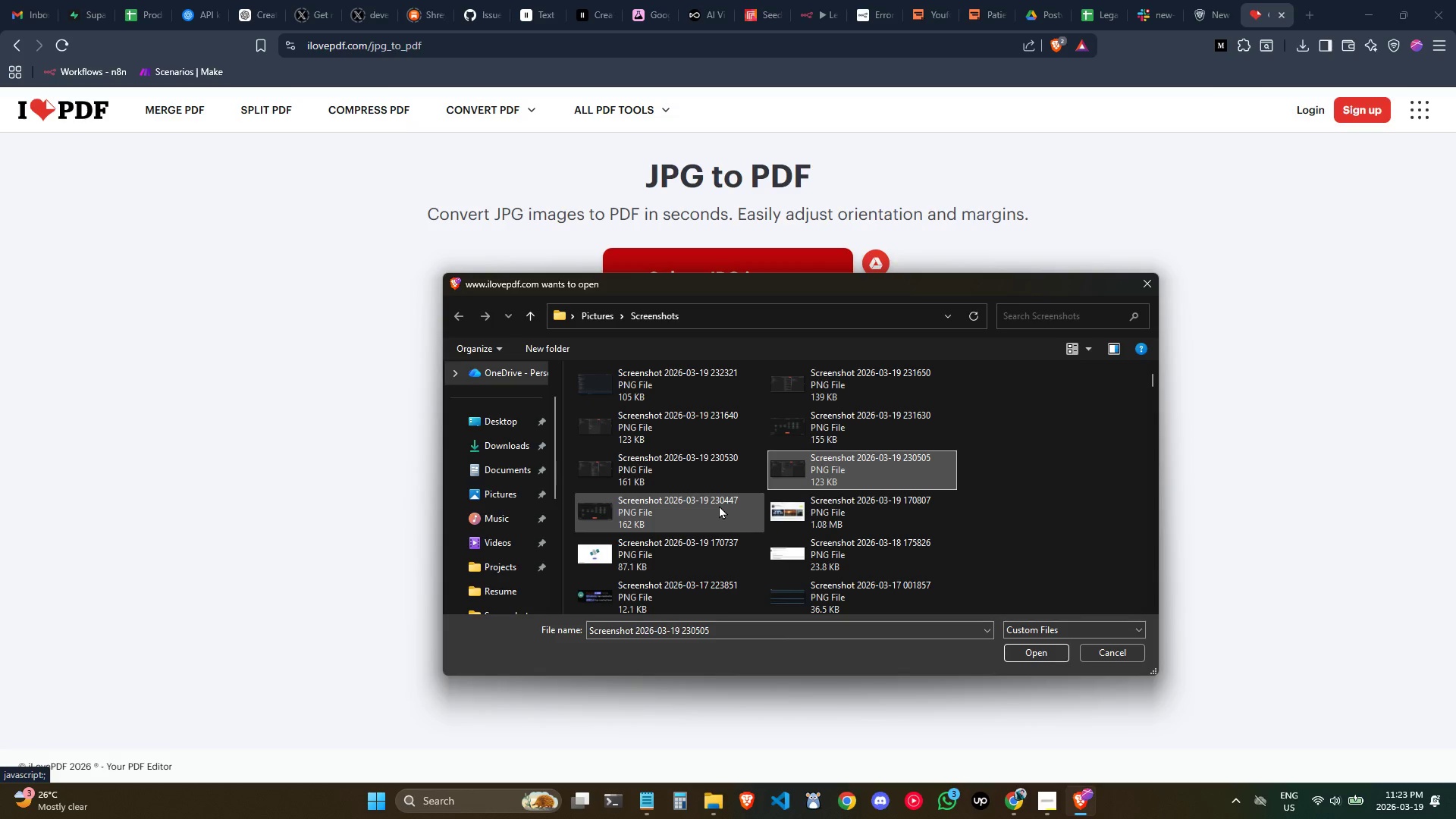 
left_click([719, 505])
 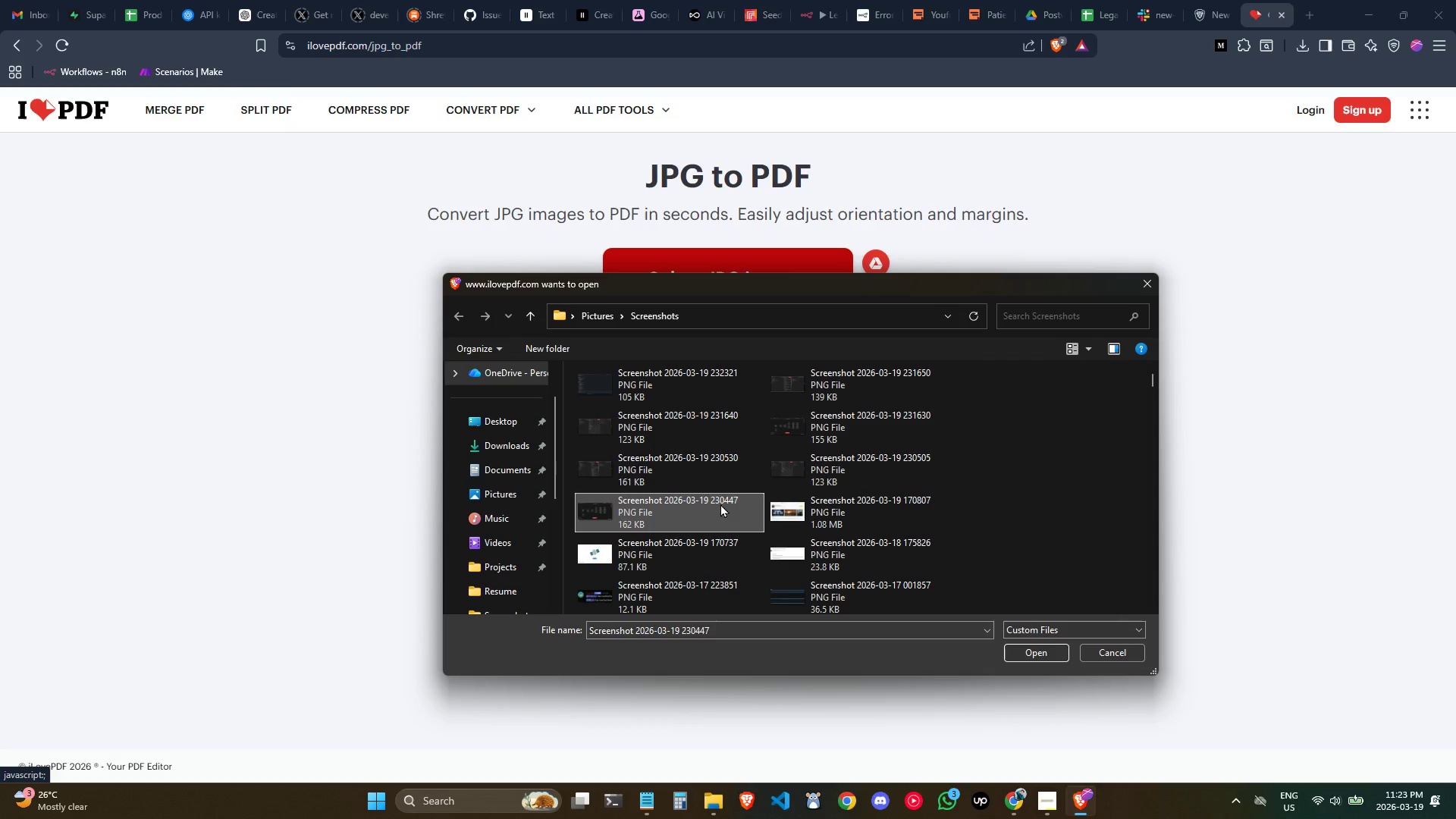 
hold_key(key=ControlLeft, duration=0.44)
 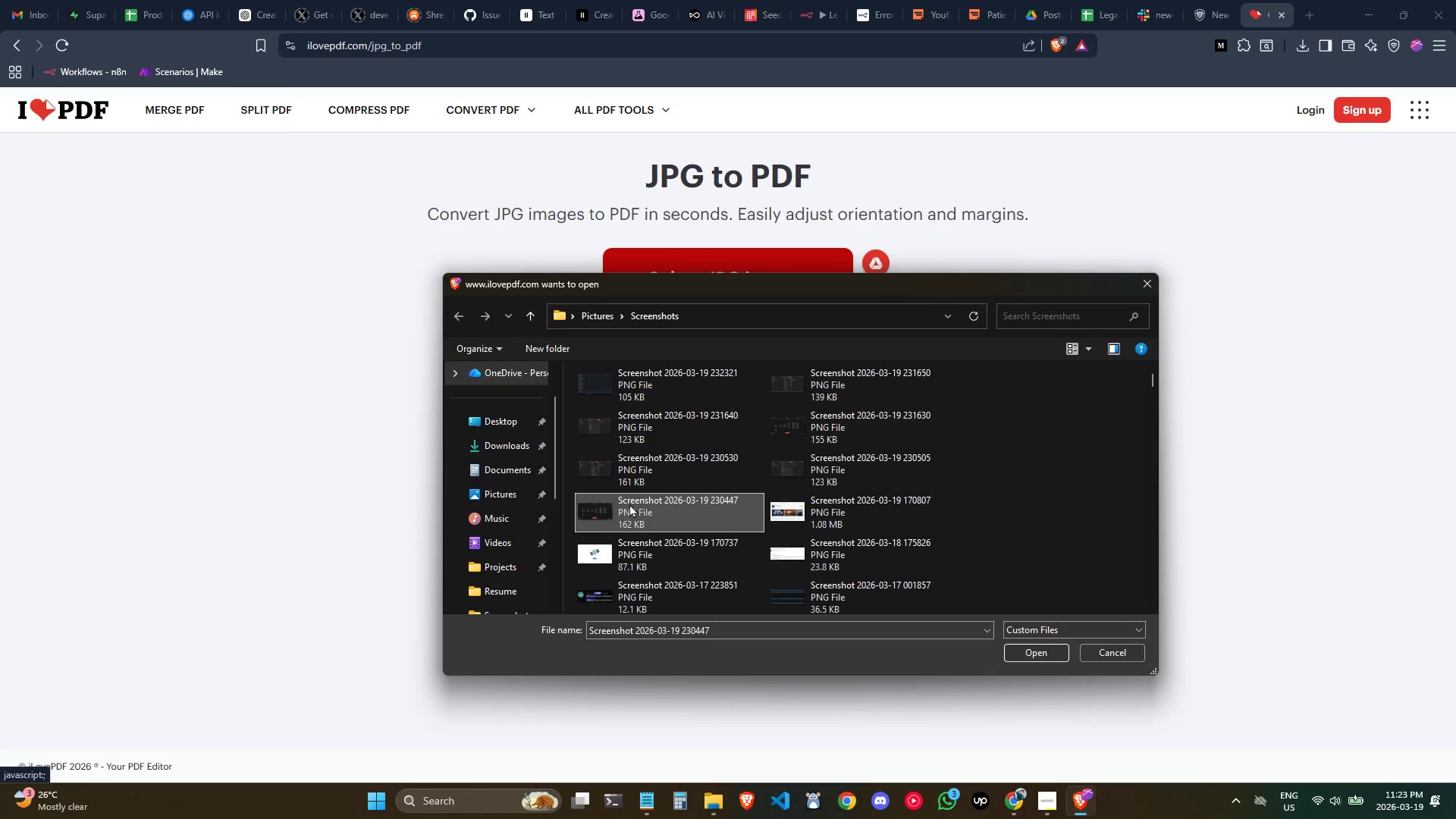 
double_click([626, 504])
 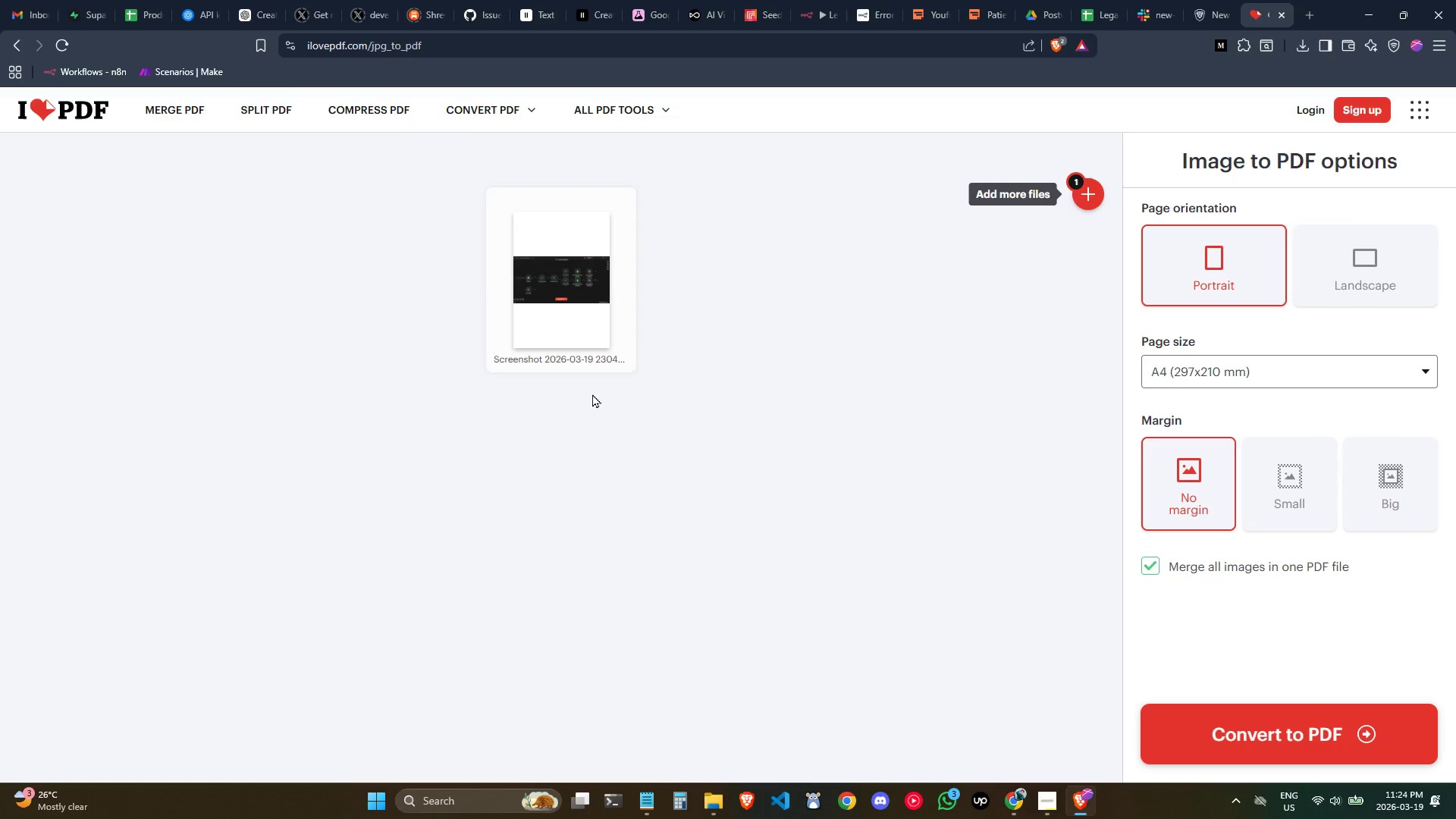 
wait(6.98)
 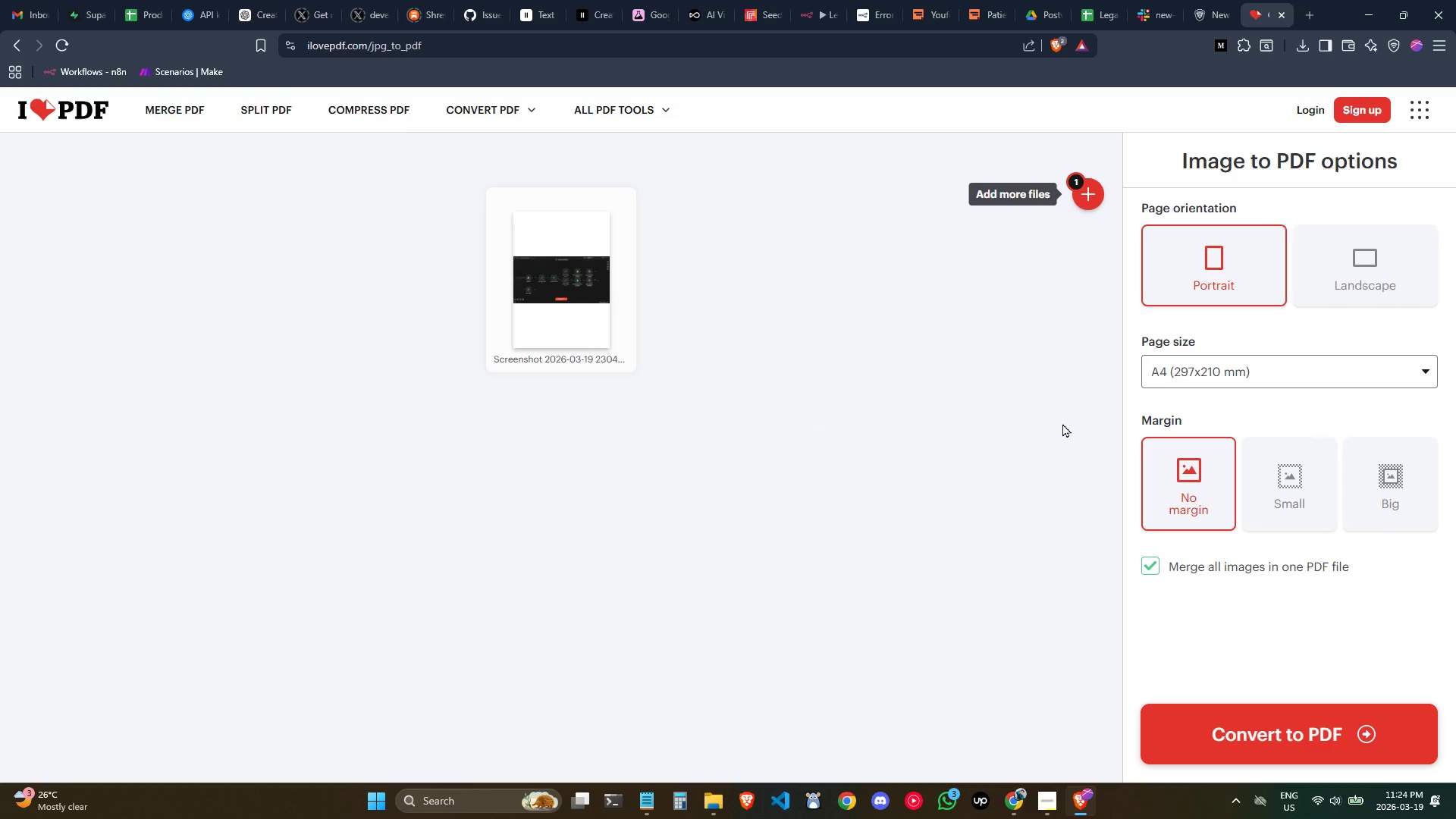 
left_click([1090, 193])
 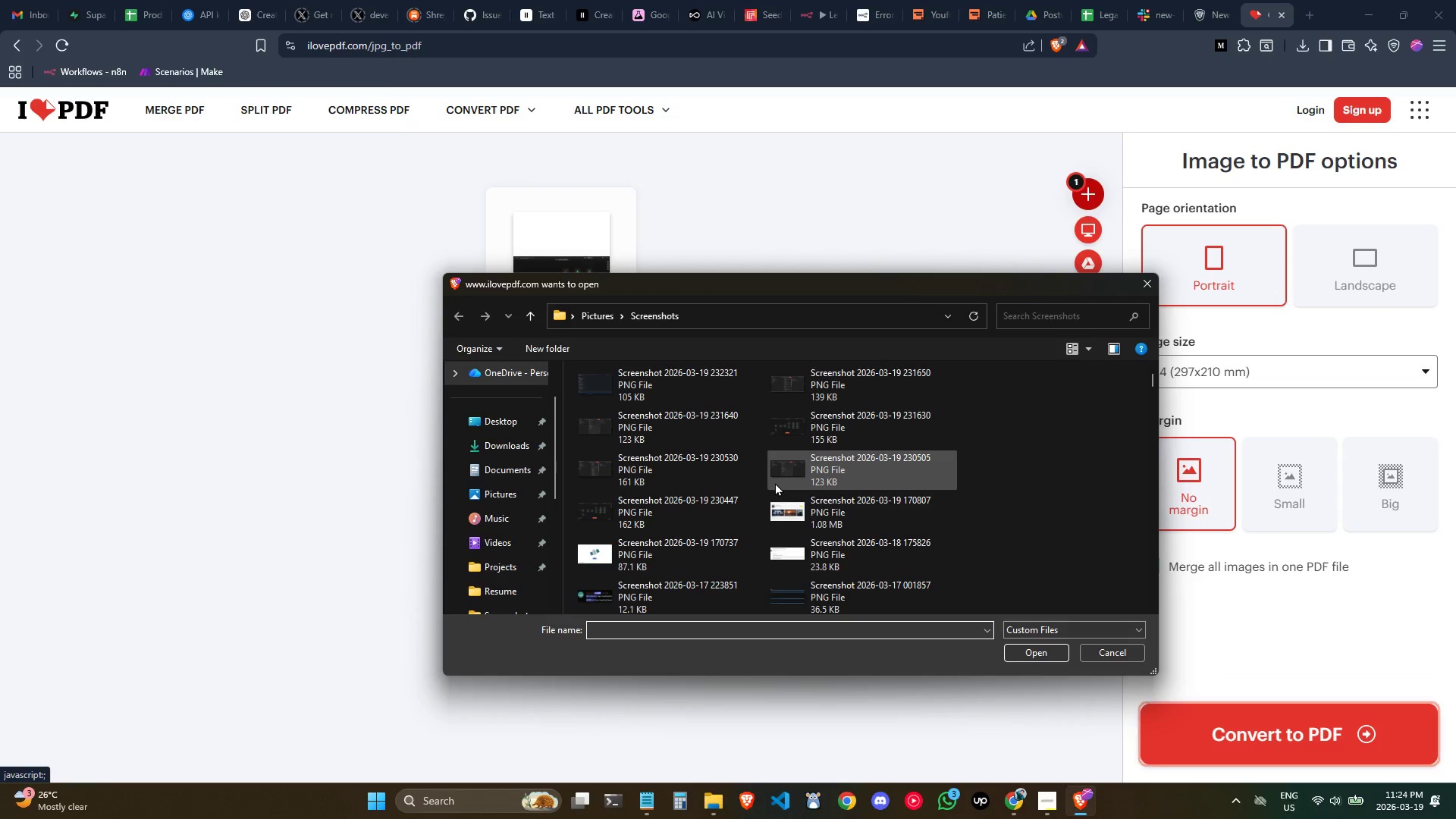 
hold_key(key=ControlLeft, duration=1.5)
left_click([788, 472])
 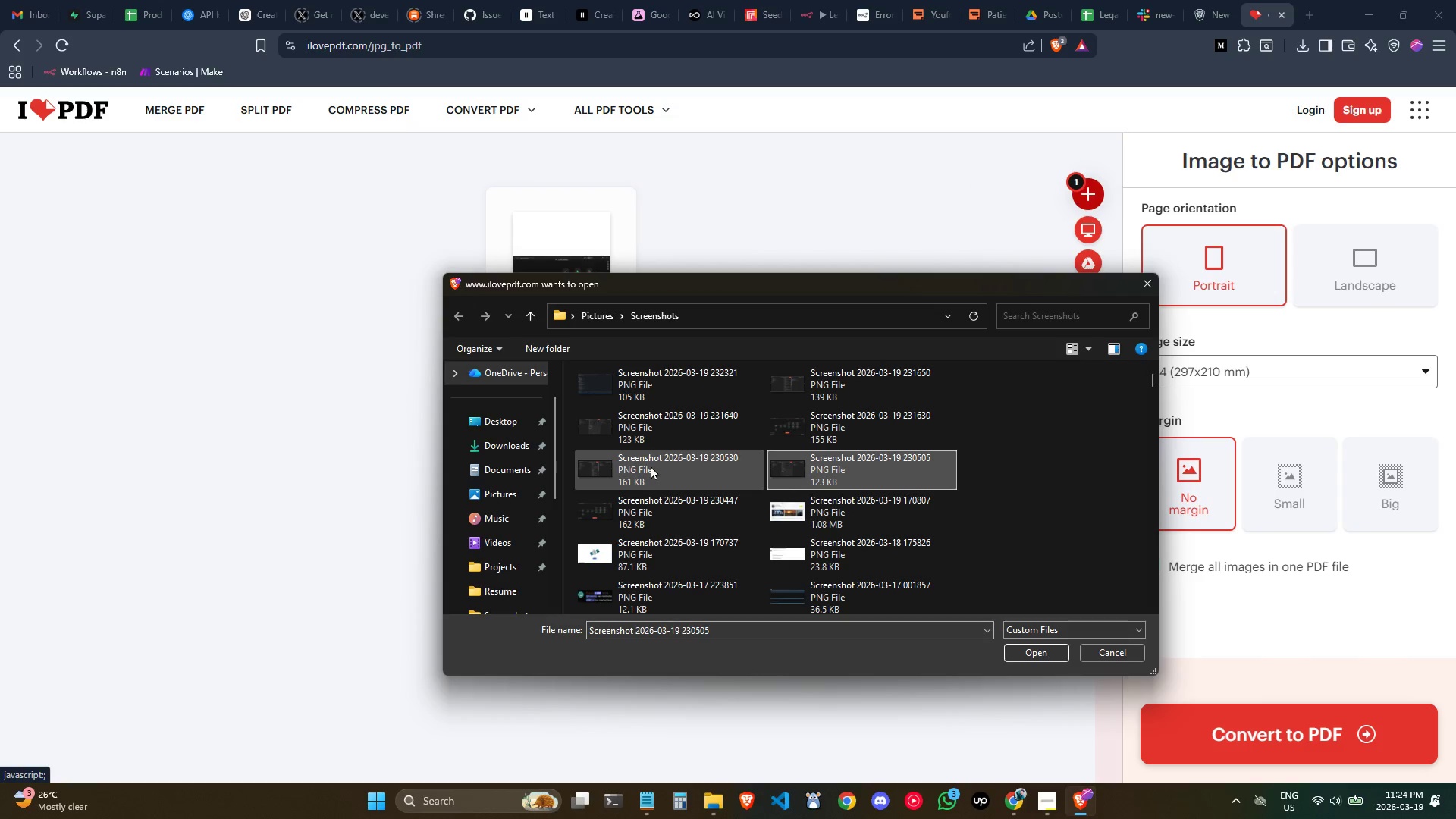 
double_click([648, 466])
 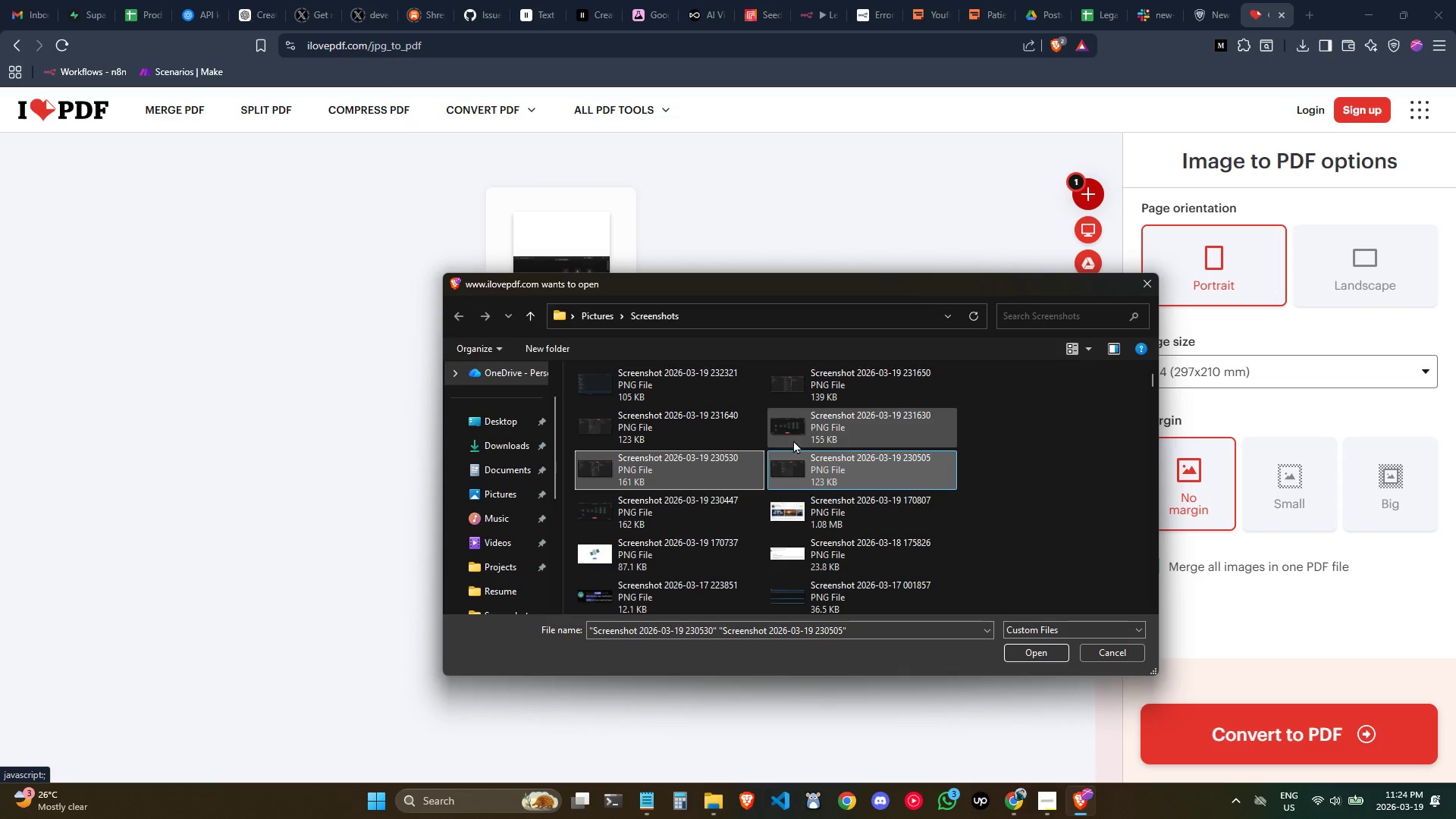 
triple_click([816, 431])
 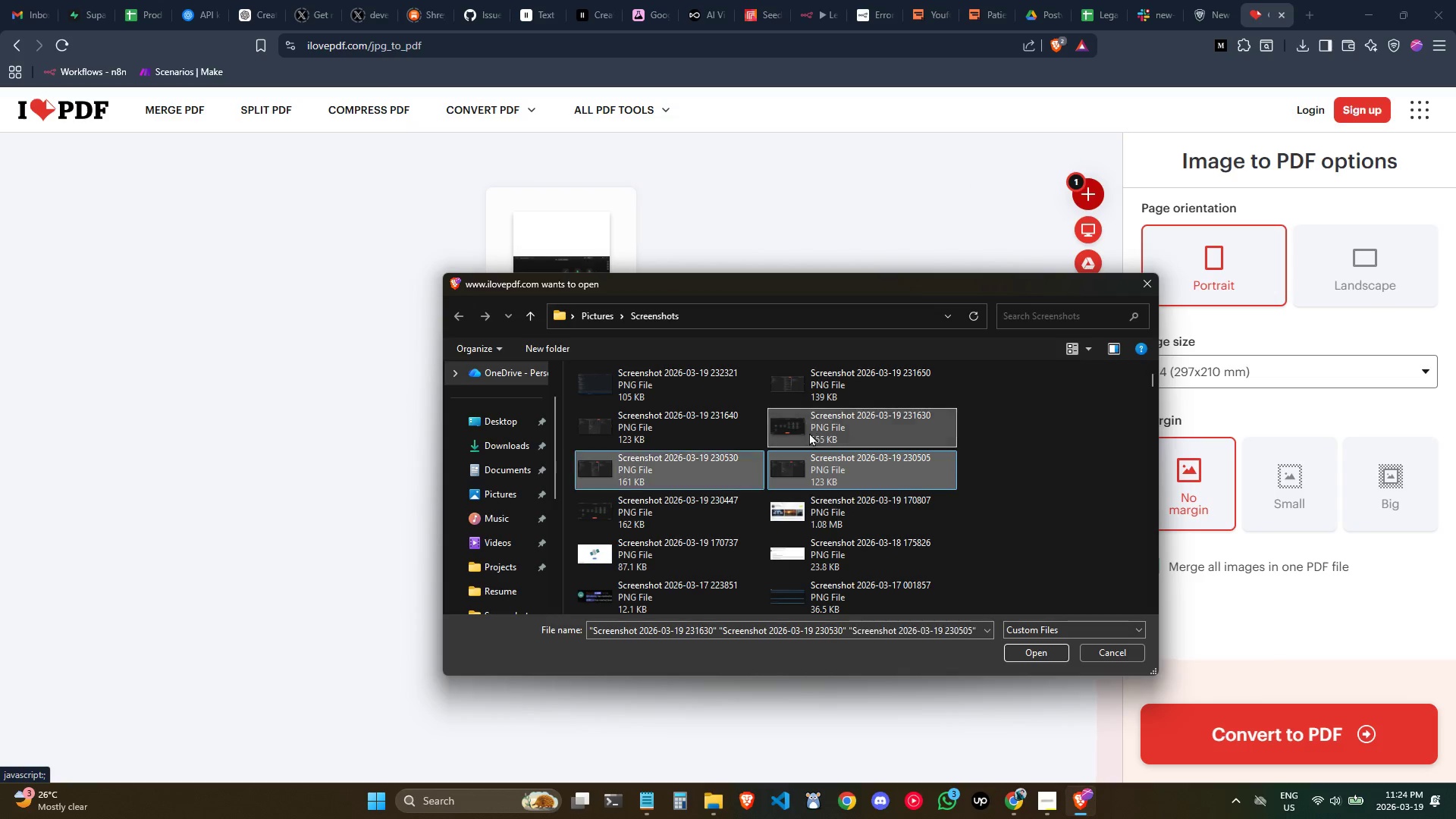 
hold_key(key=ControlLeft, duration=1.26)
triple_click([665, 435])
 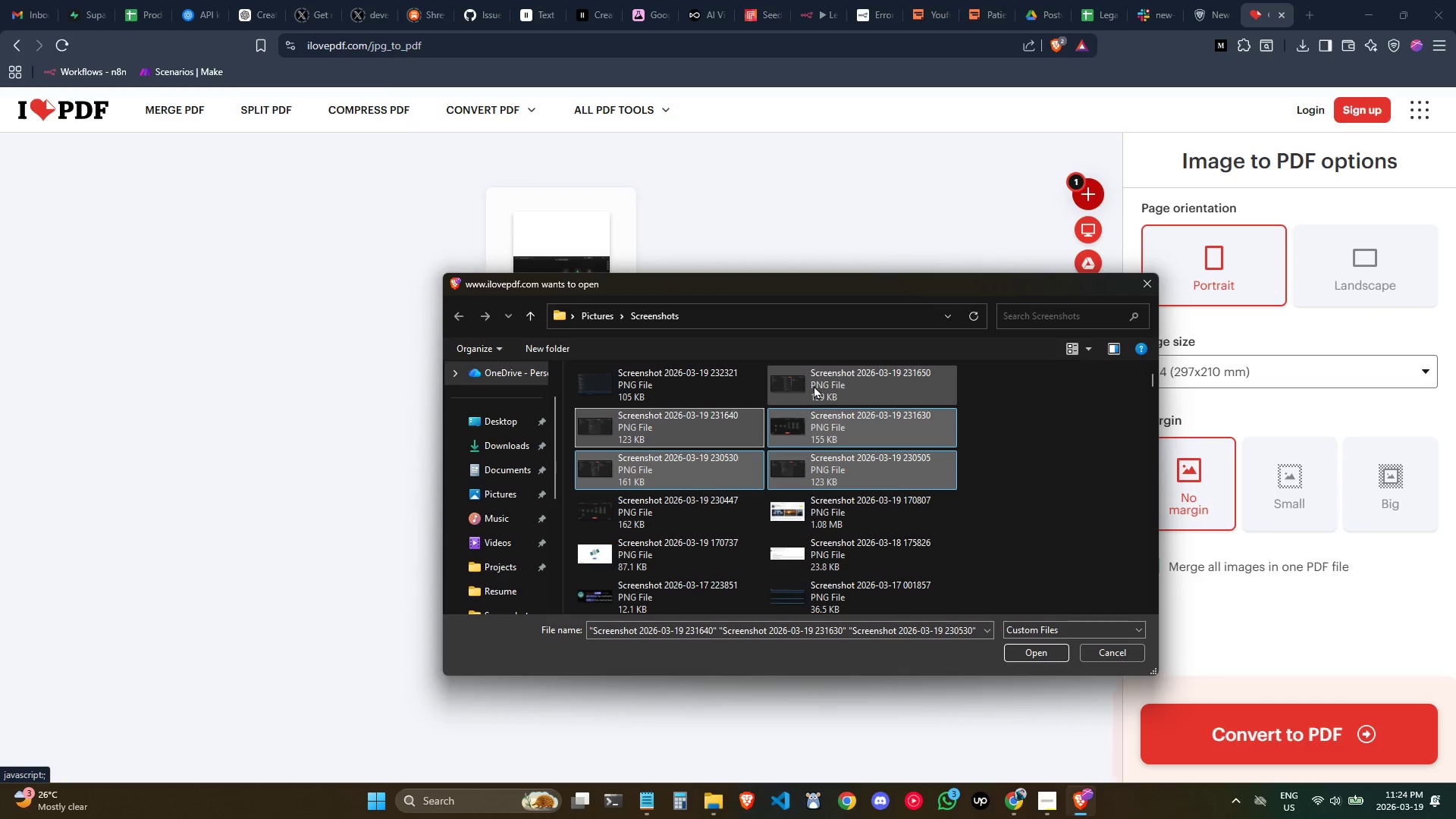 
triple_click([814, 385])
 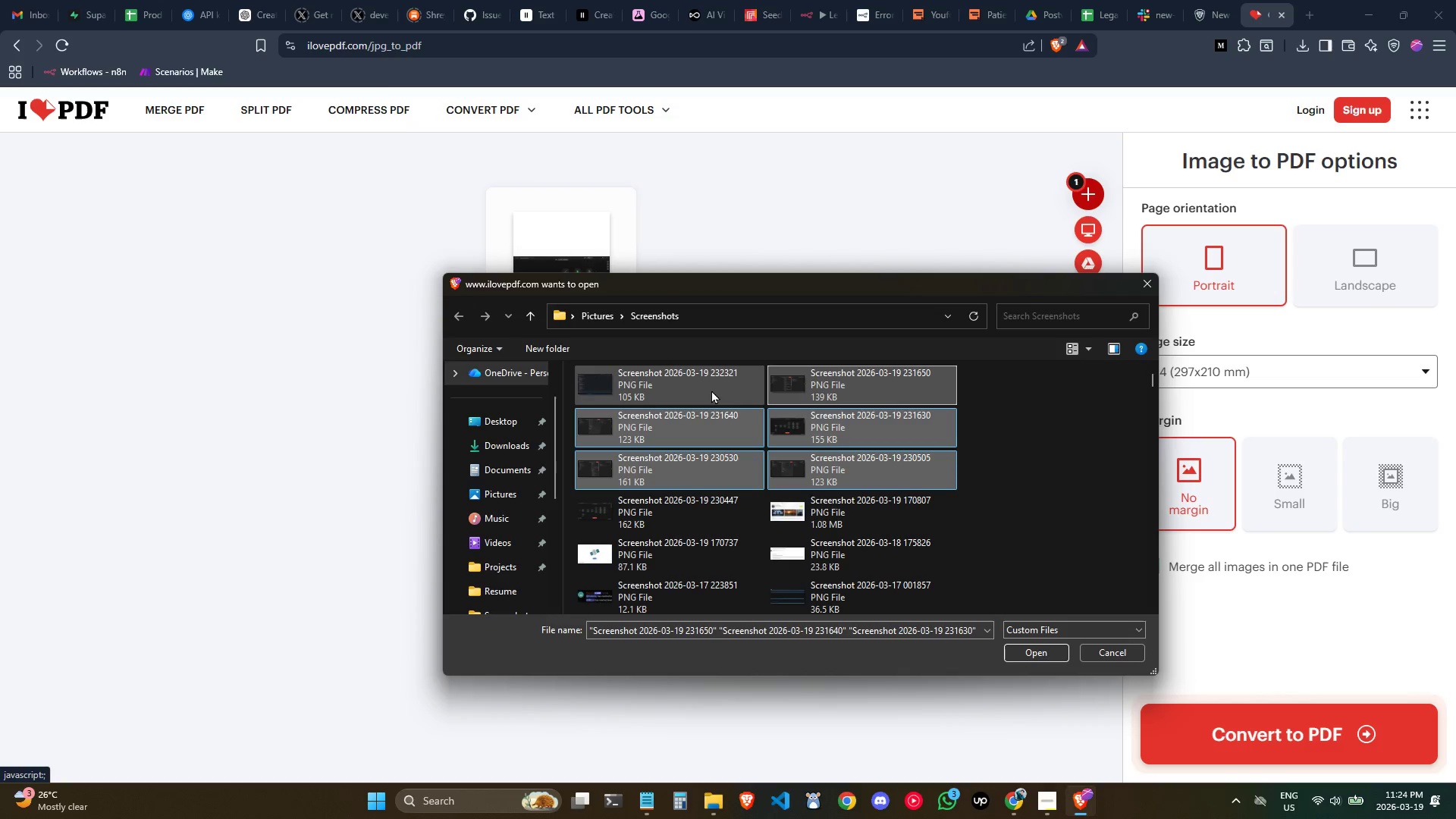 
triple_click([709, 389])
 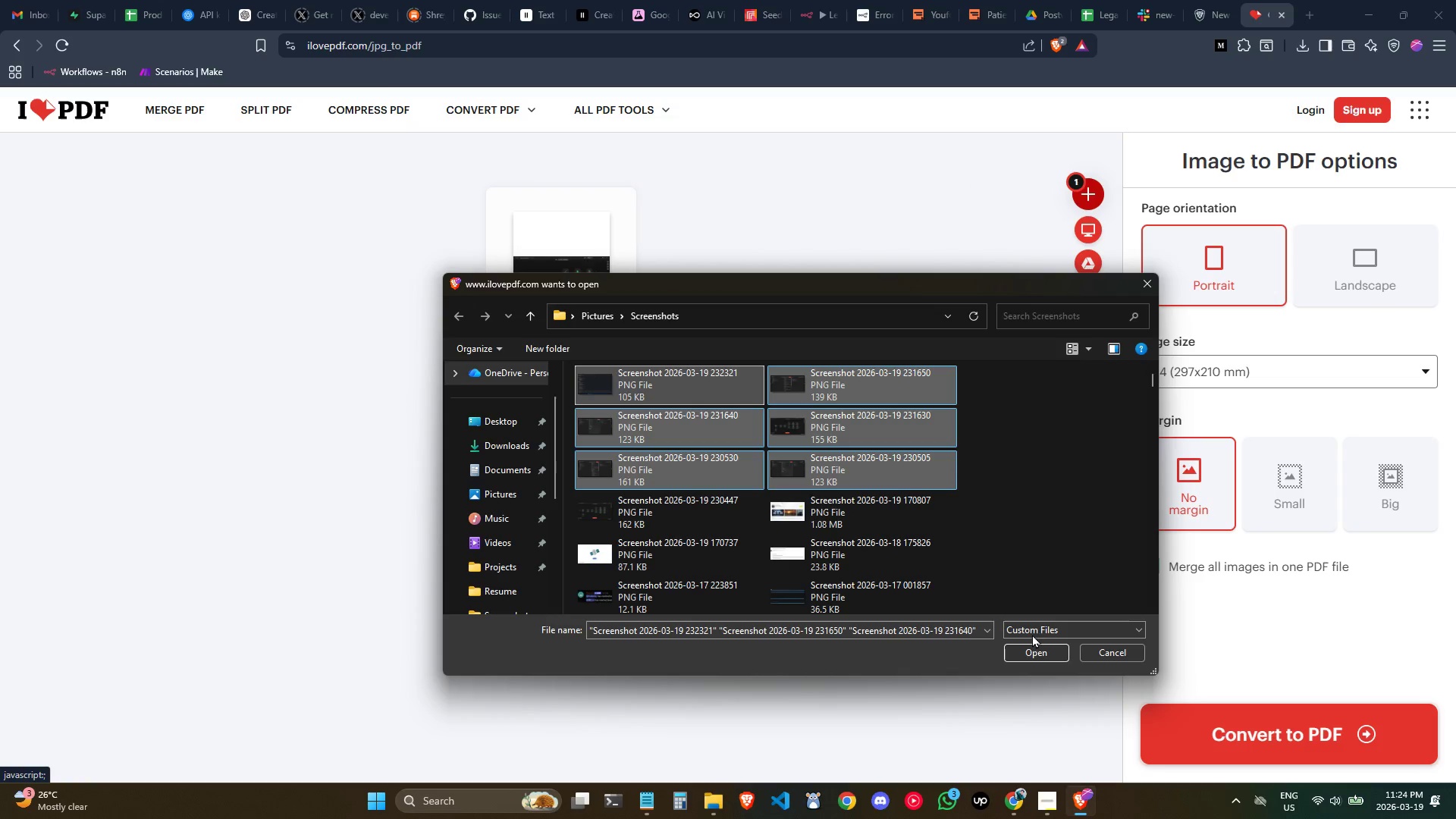 
left_click([1042, 650])
 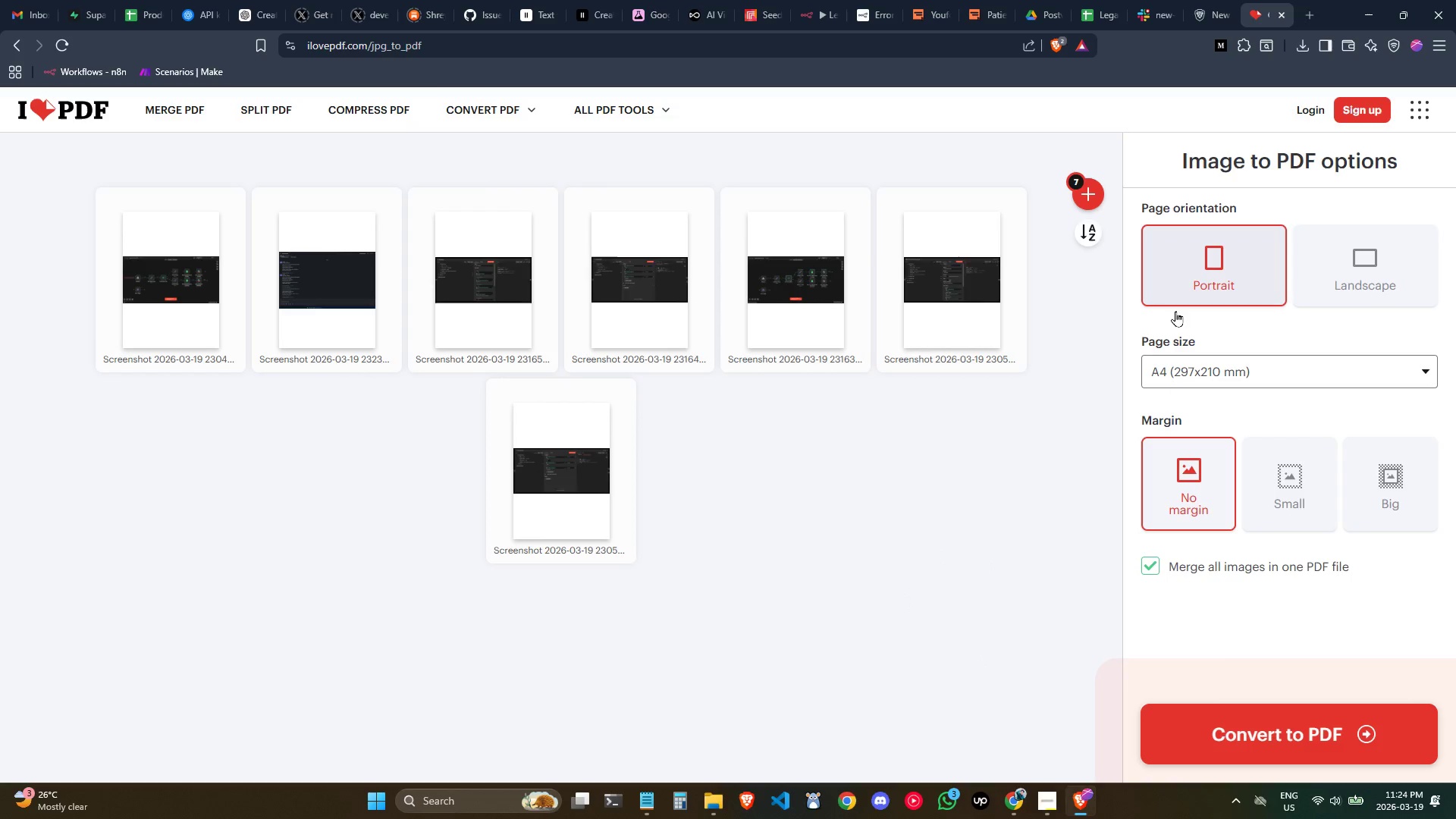 
left_click([1084, 200])
 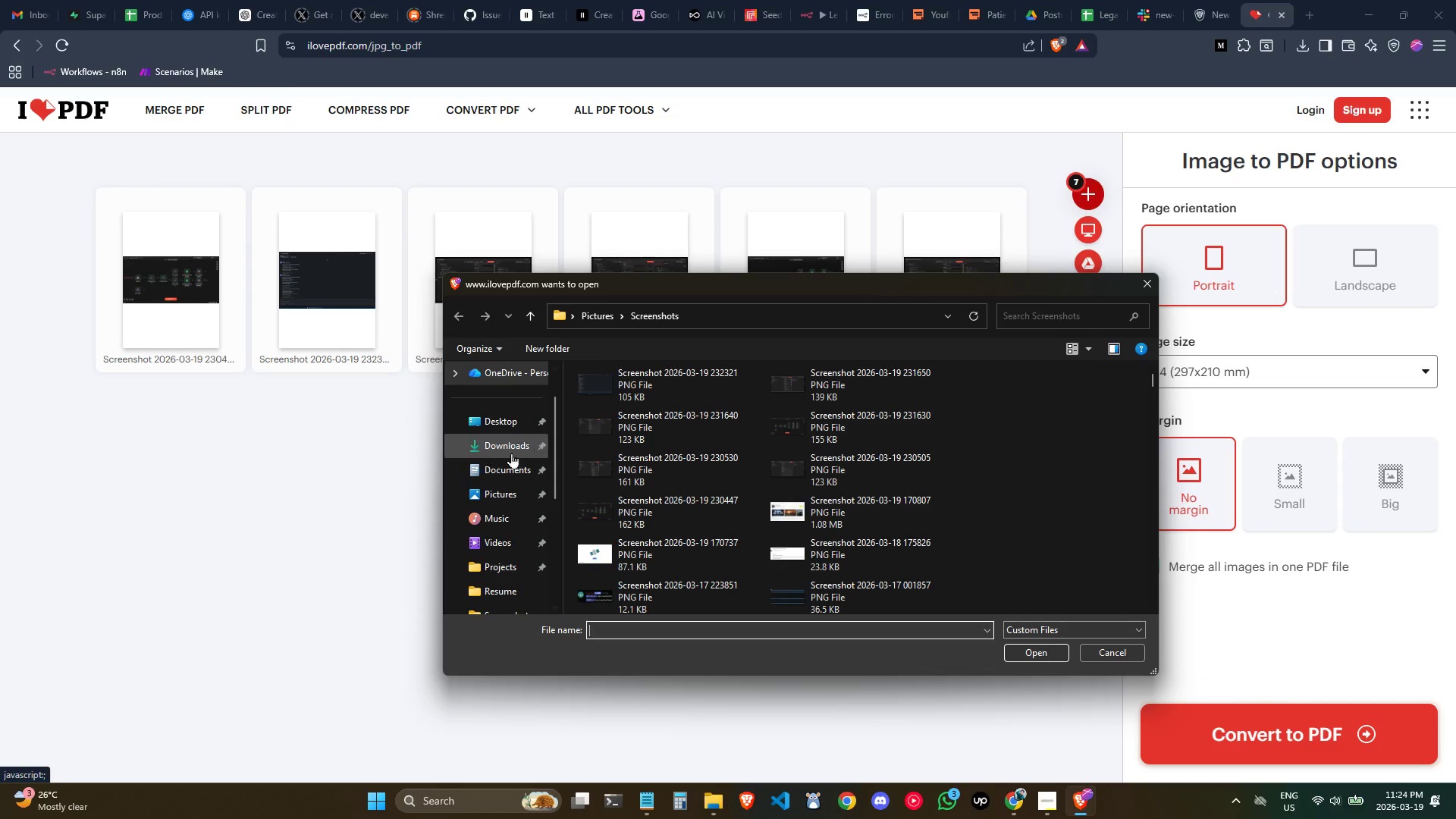 
left_click([508, 444])
 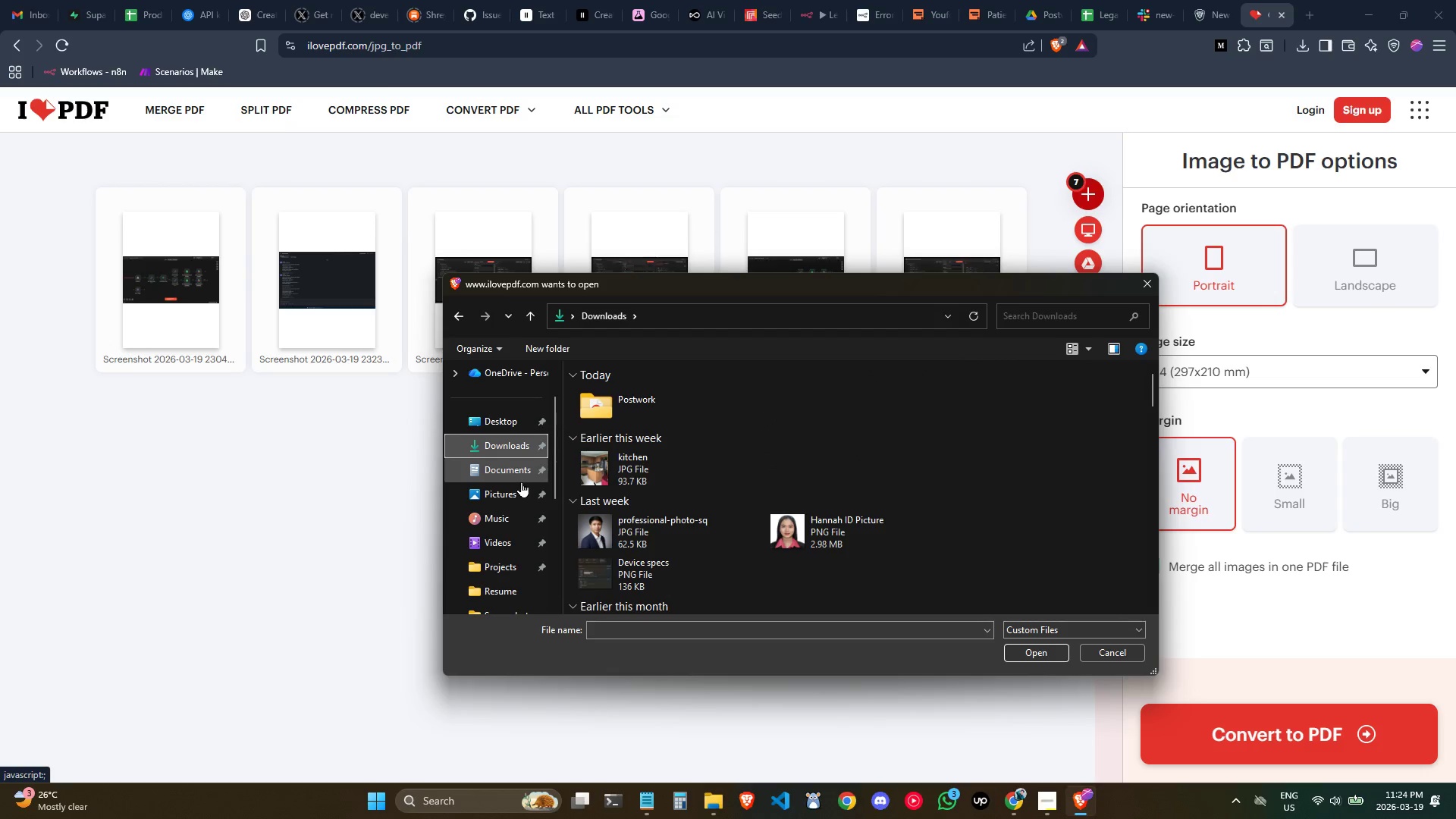 
left_click([463, 319])
 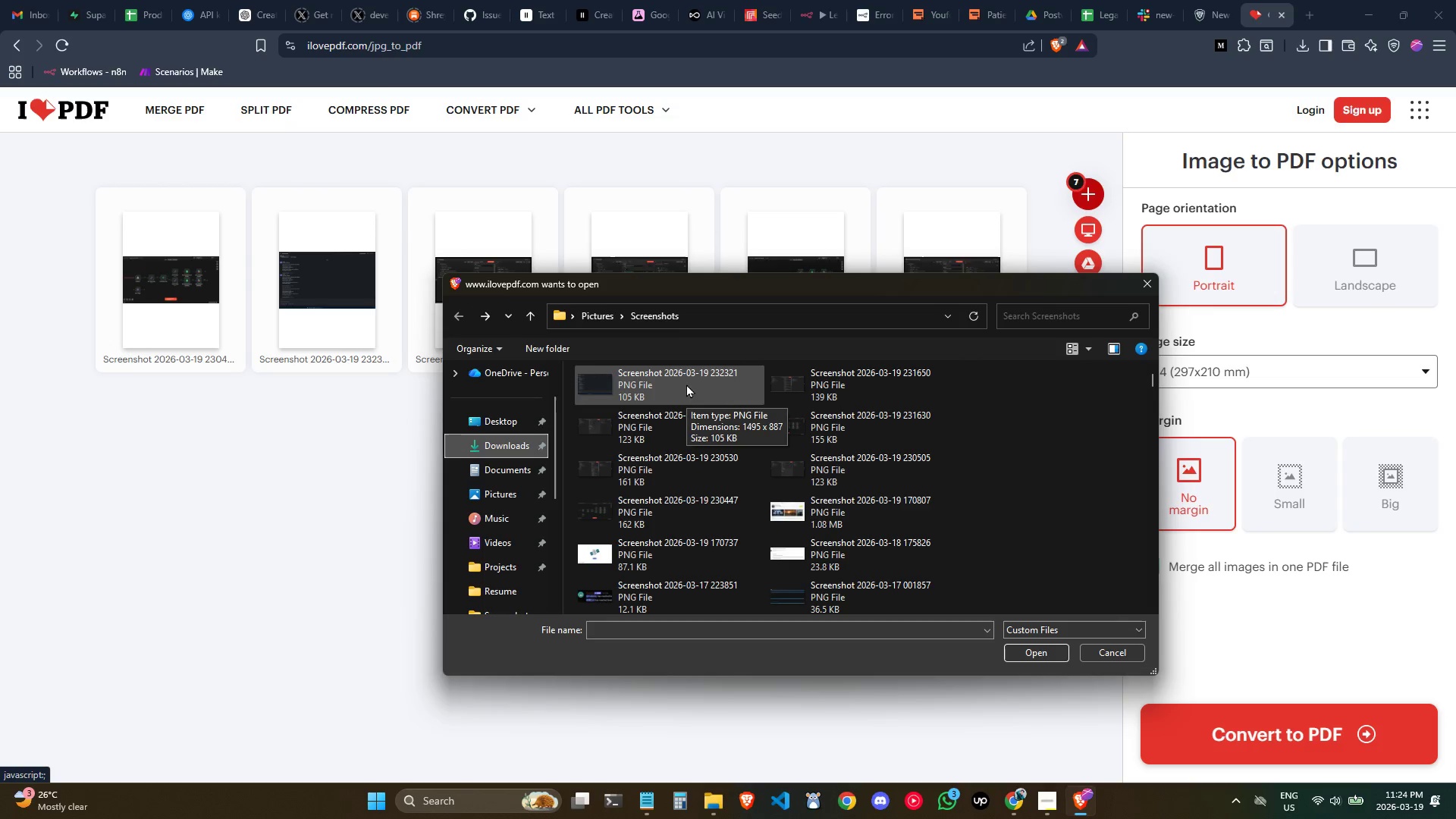 
double_click([686, 384])
 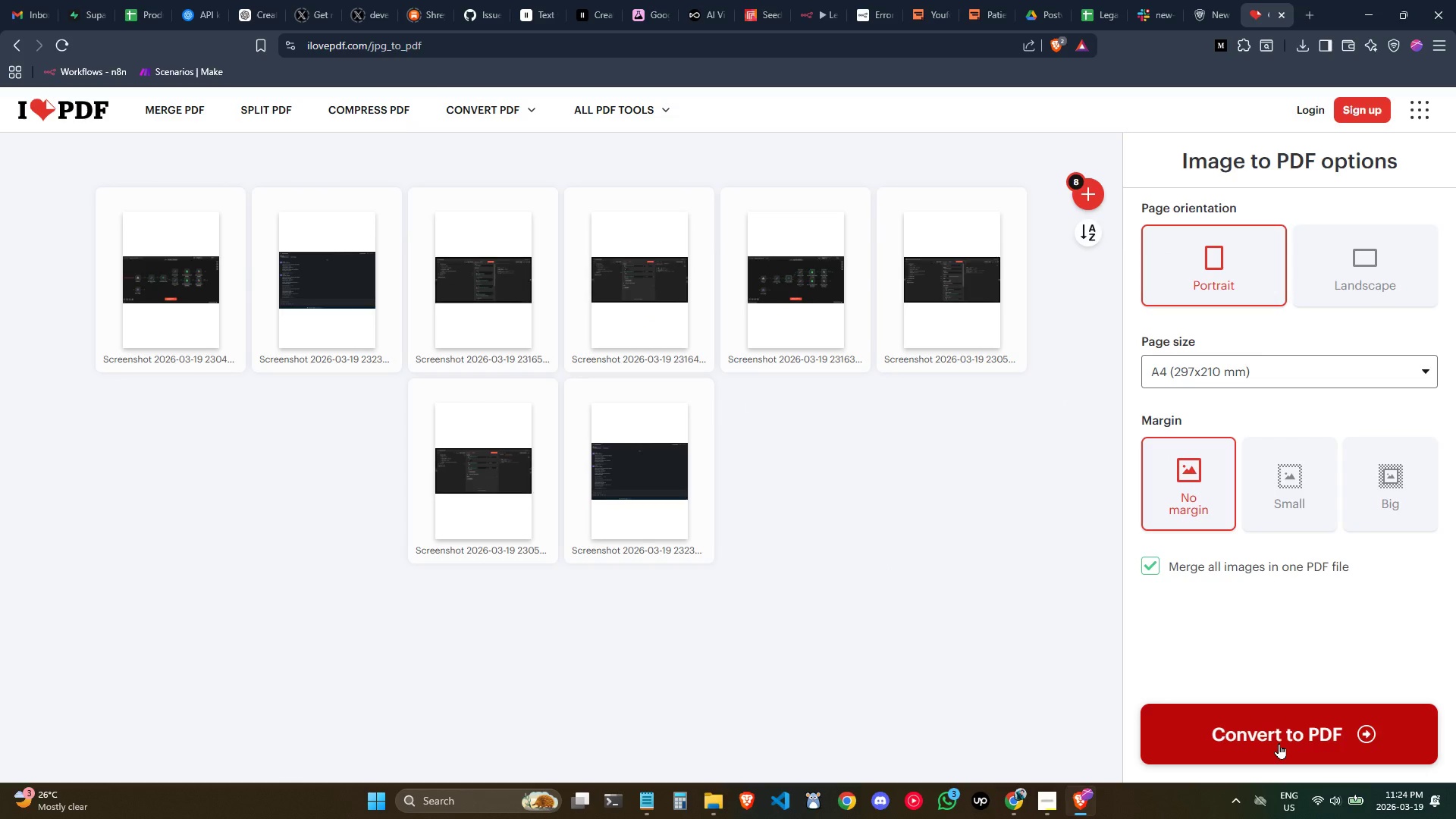 
left_click([1279, 743])
 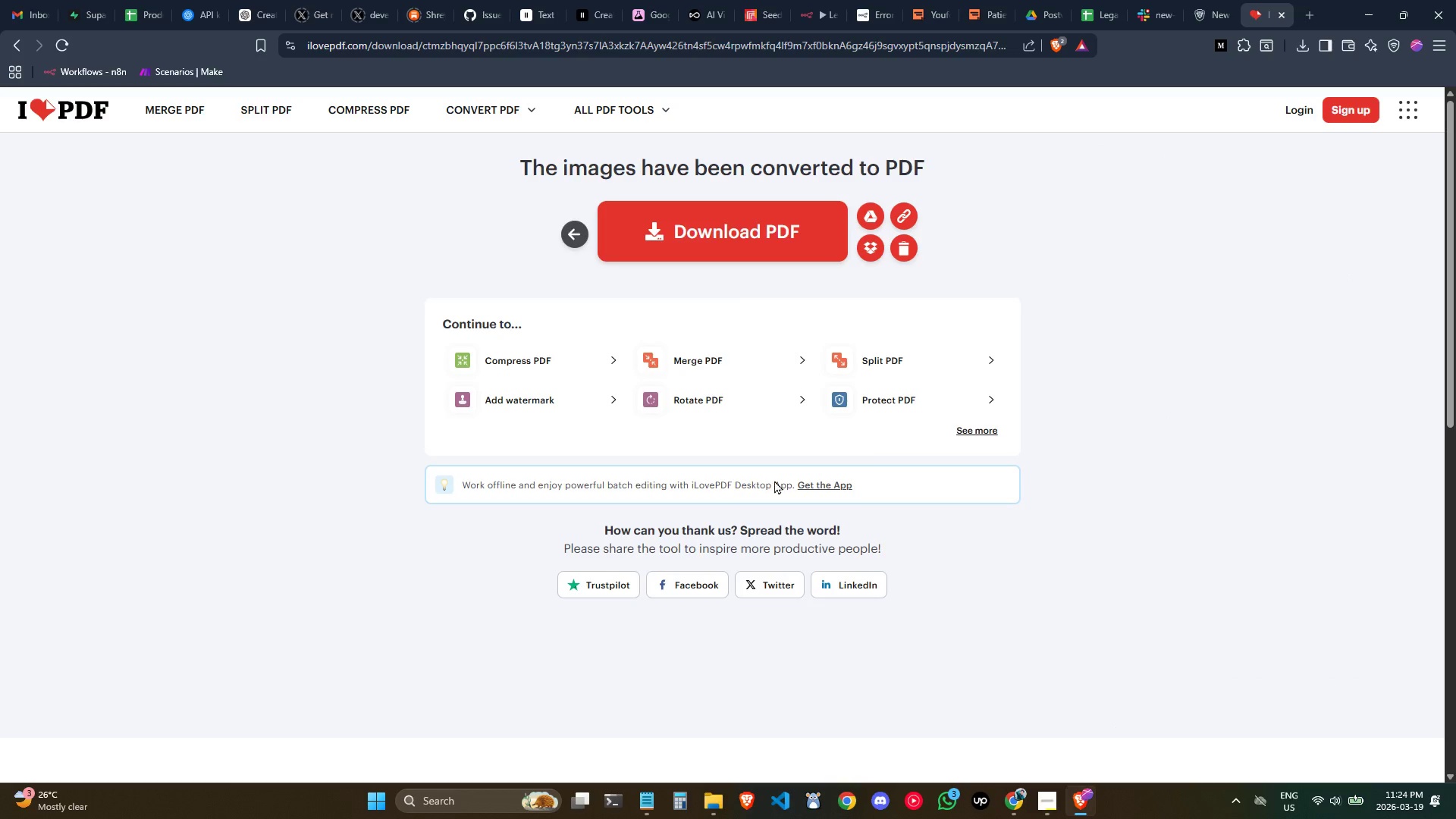 
left_click([8, 46])
 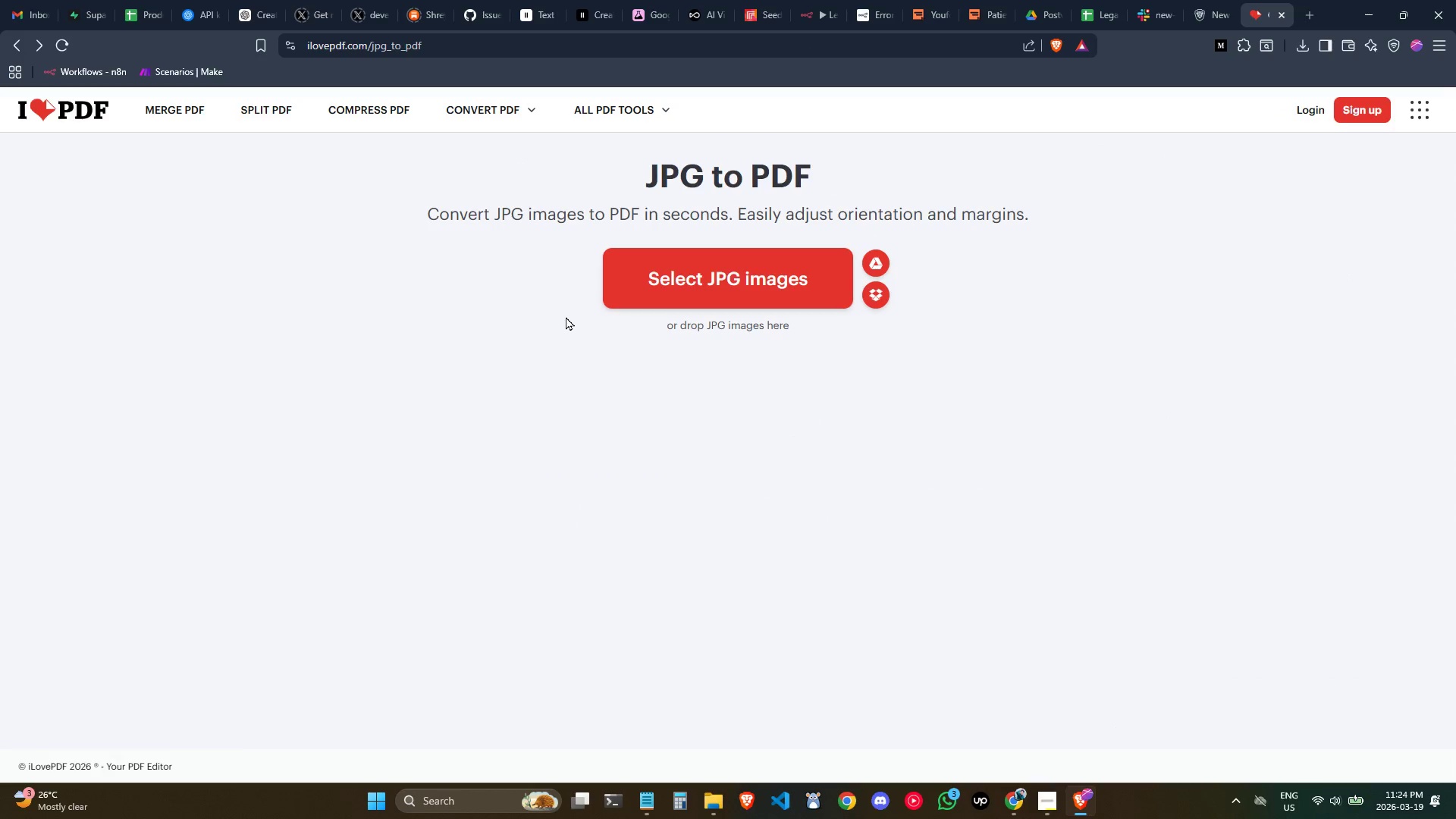 
left_click([711, 278])
 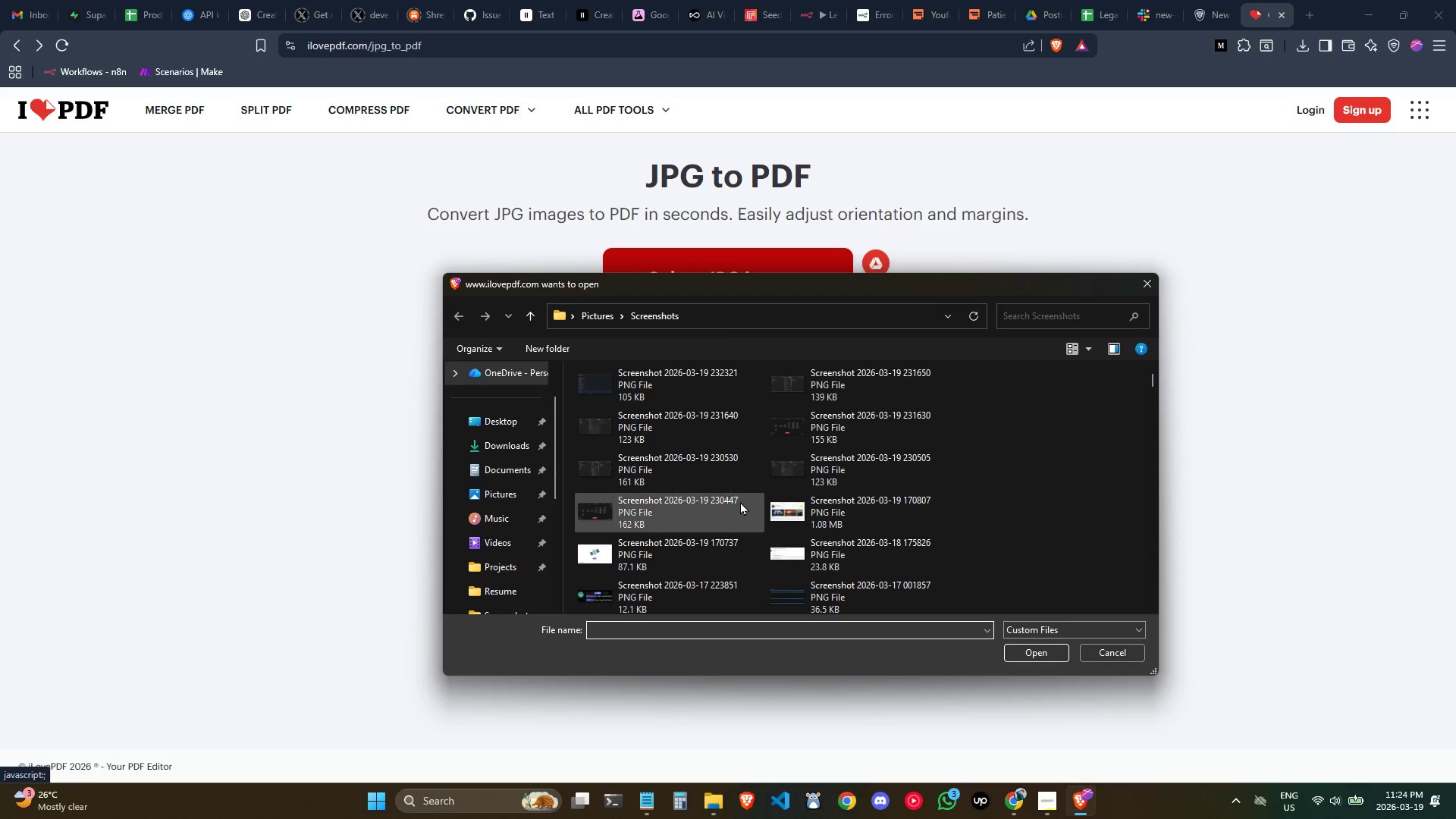 
hold_key(key=ControlLeft, duration=1.52)
double_click([830, 462])
 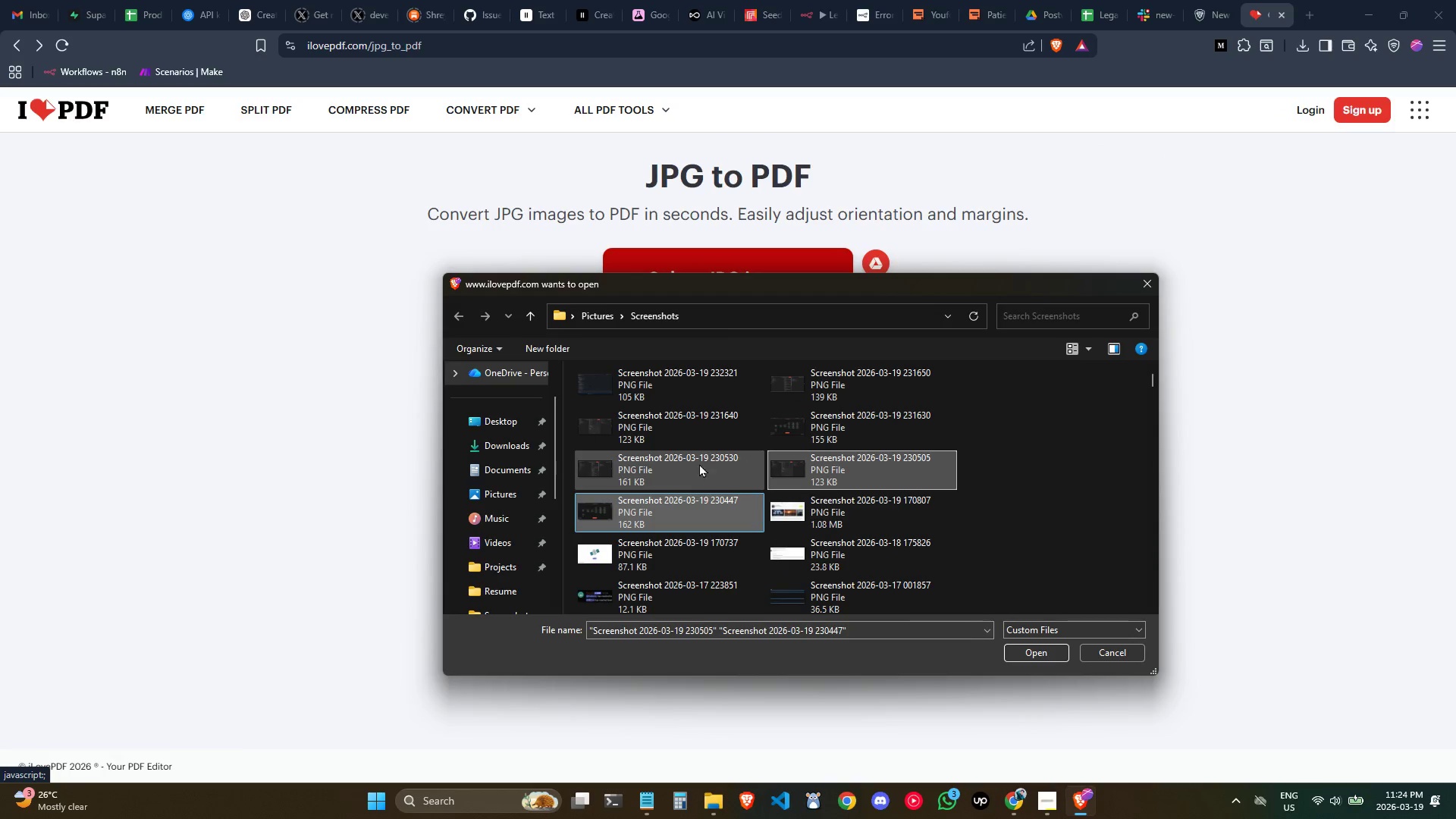 
triple_click([689, 466])
 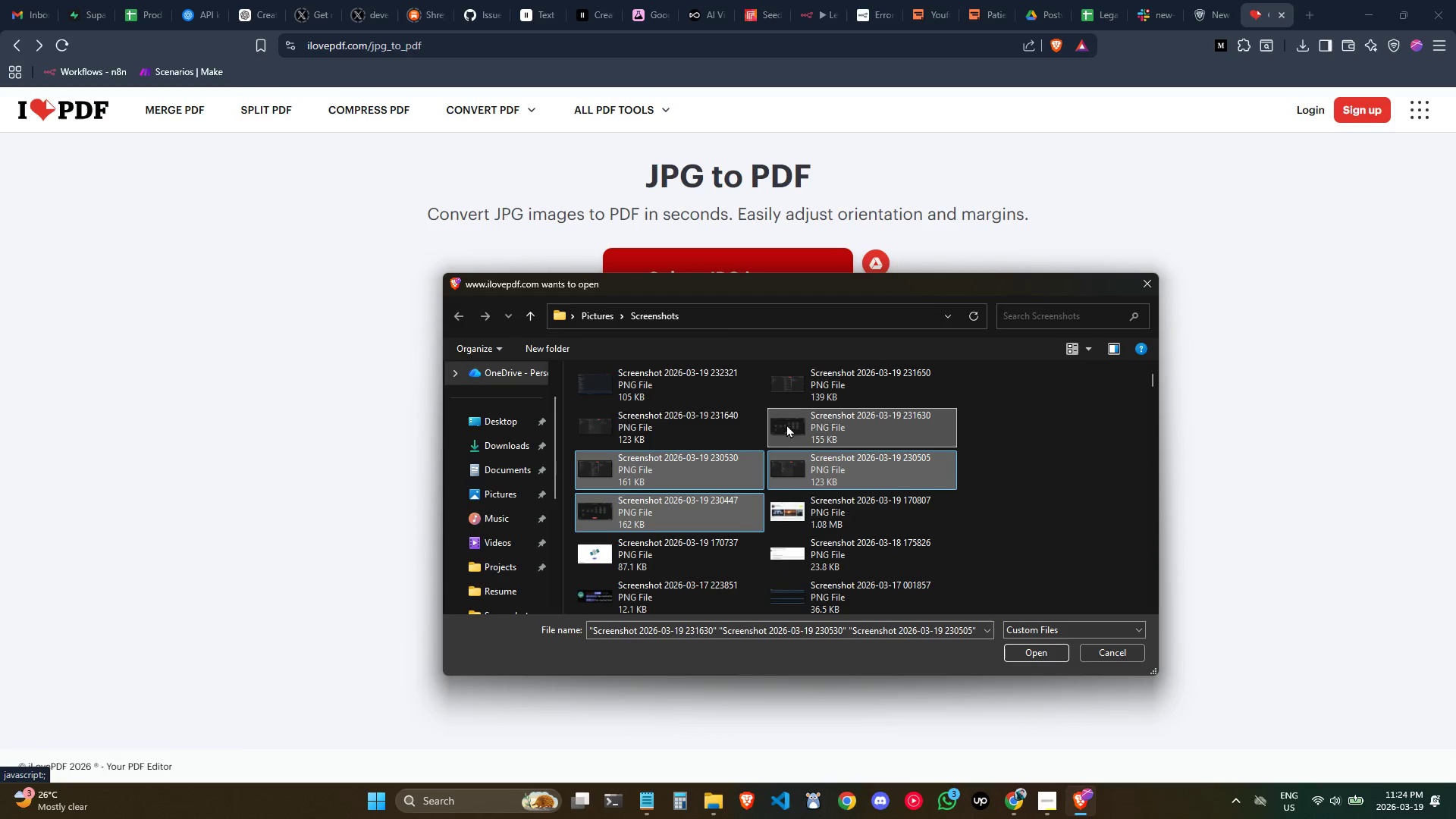 
triple_click([717, 425])
 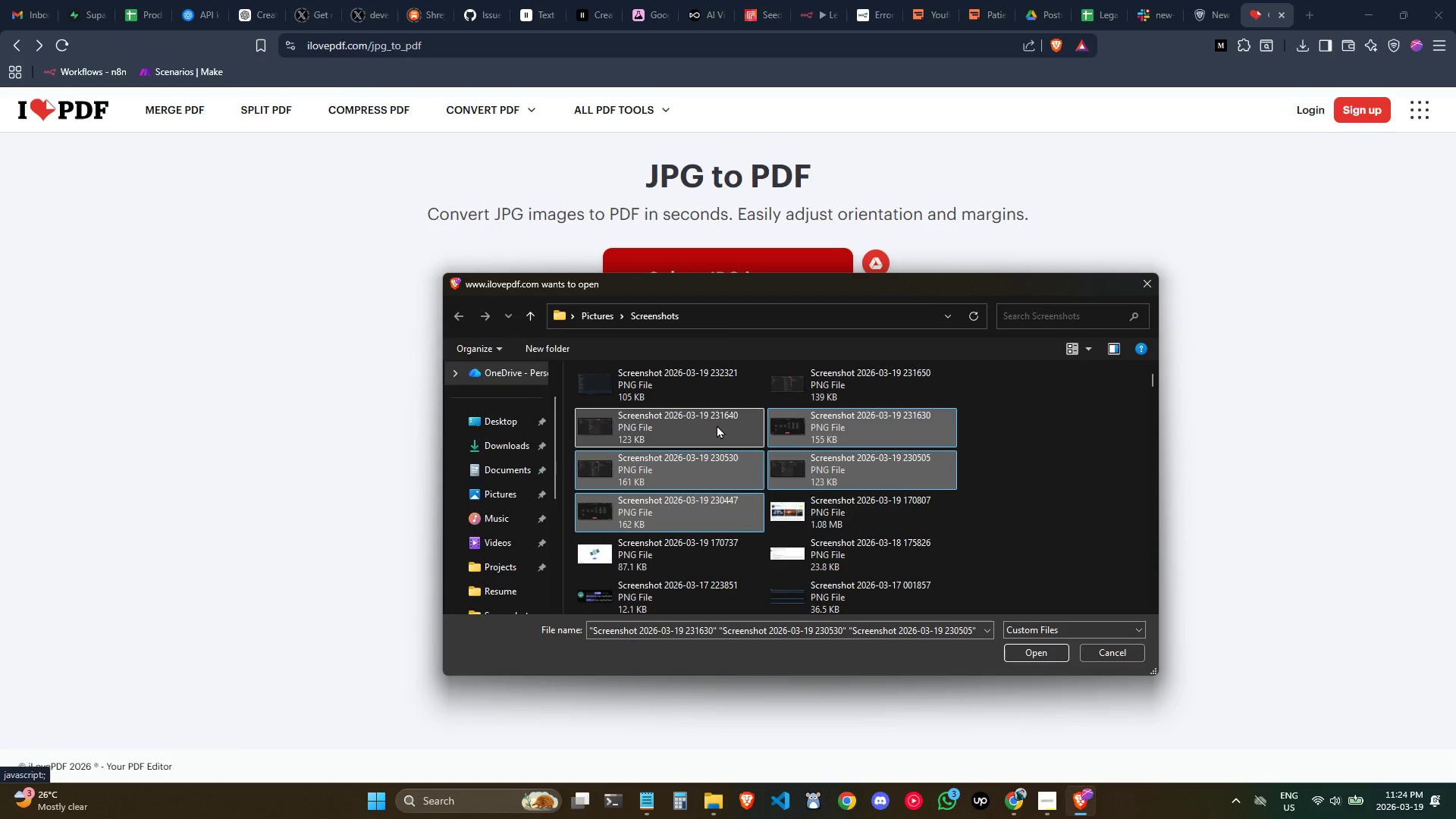 
hold_key(key=ControlLeft, duration=1.01)
triple_click([820, 378])
 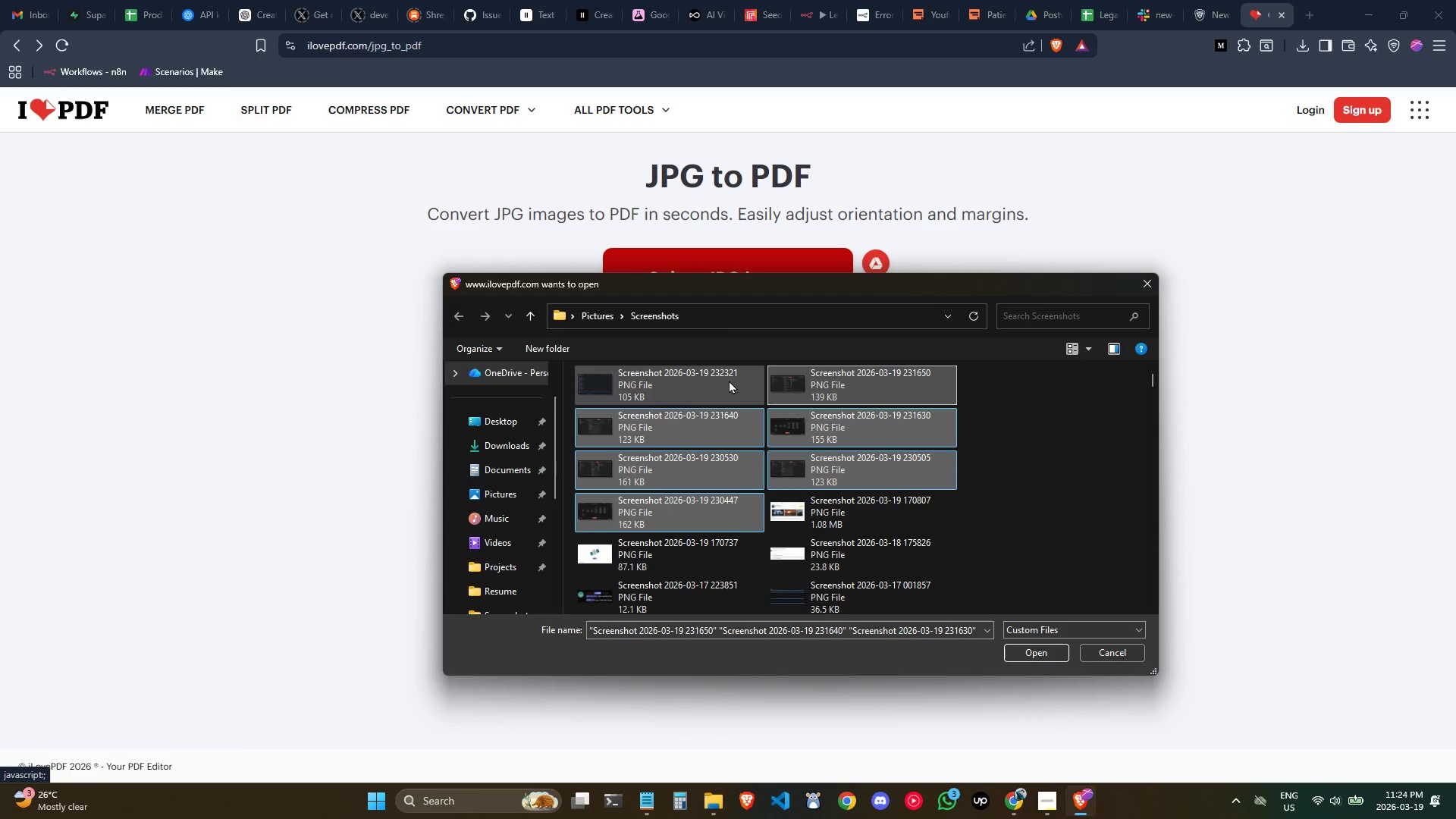 
triple_click([703, 379])
 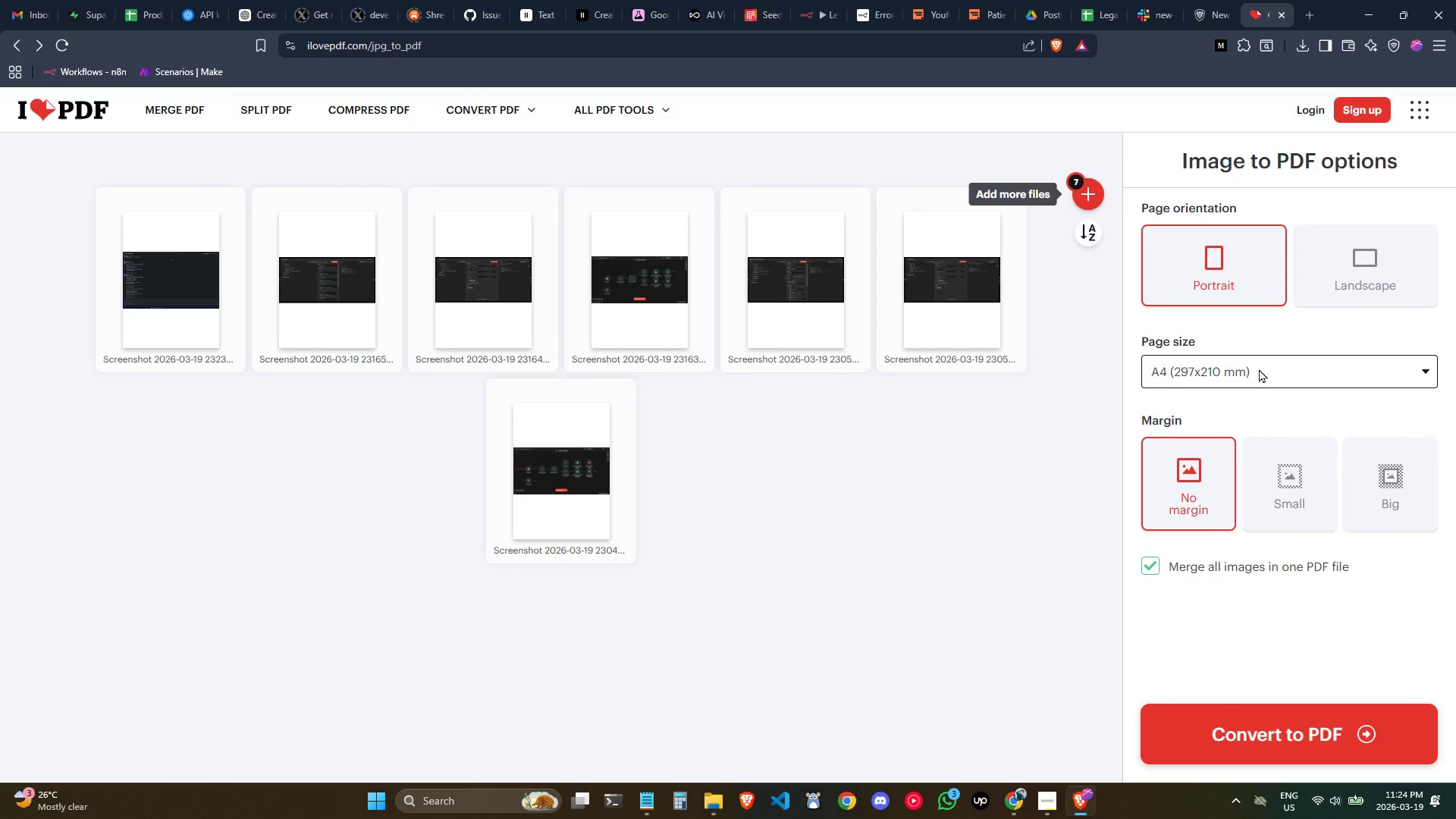 
left_click([1335, 292])
 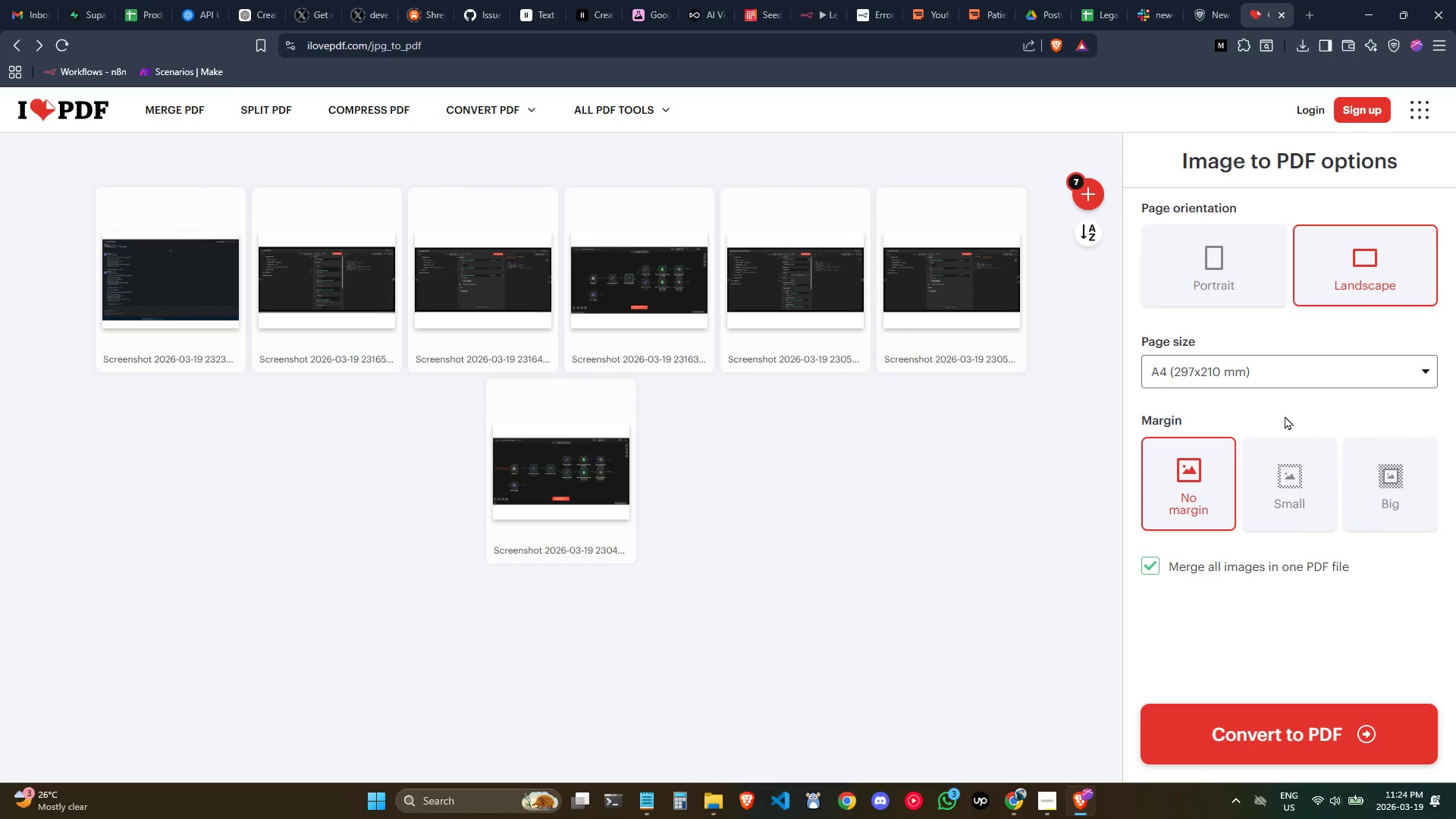 
left_click([1272, 383])
 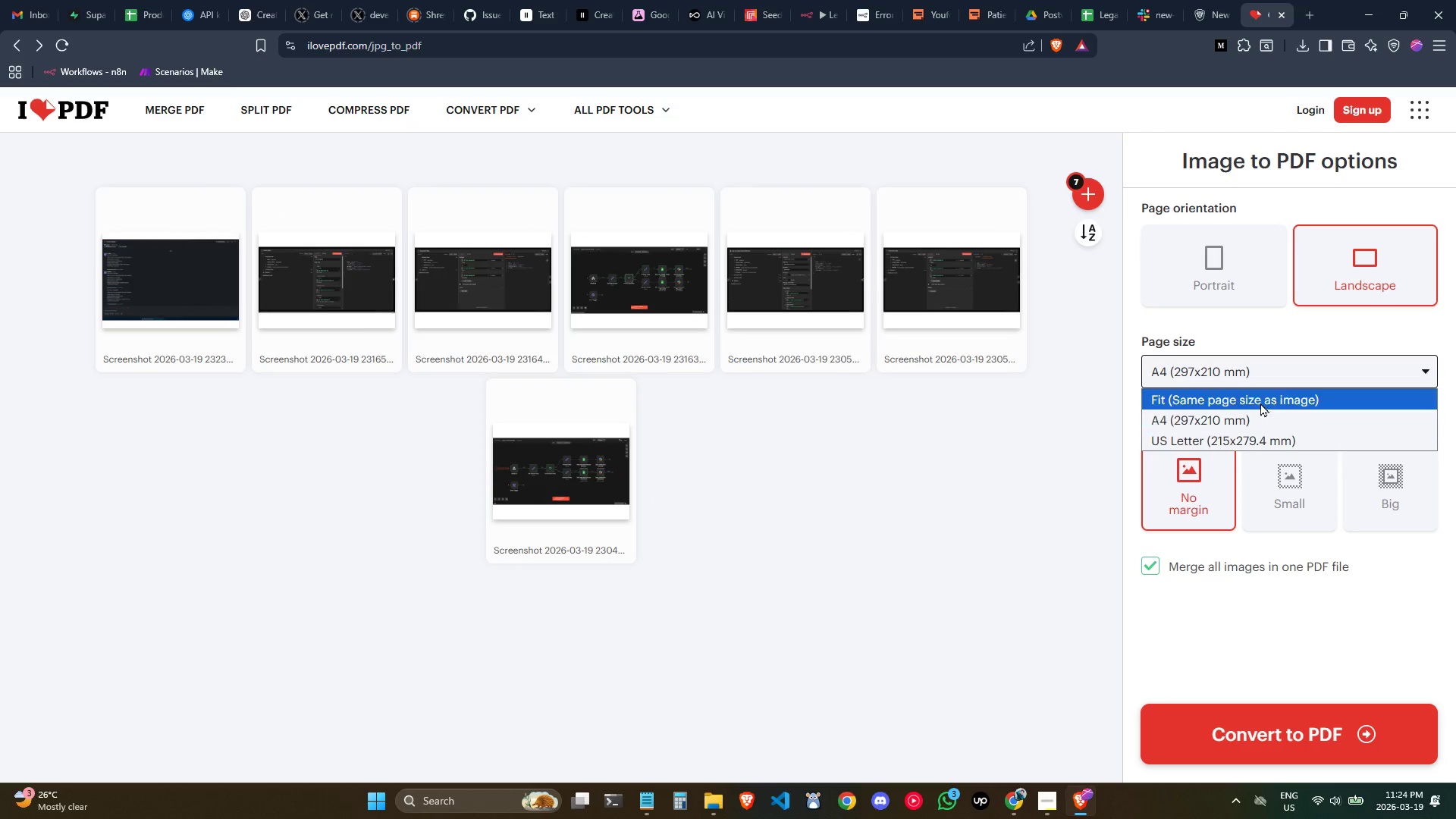 
left_click([1257, 398])
 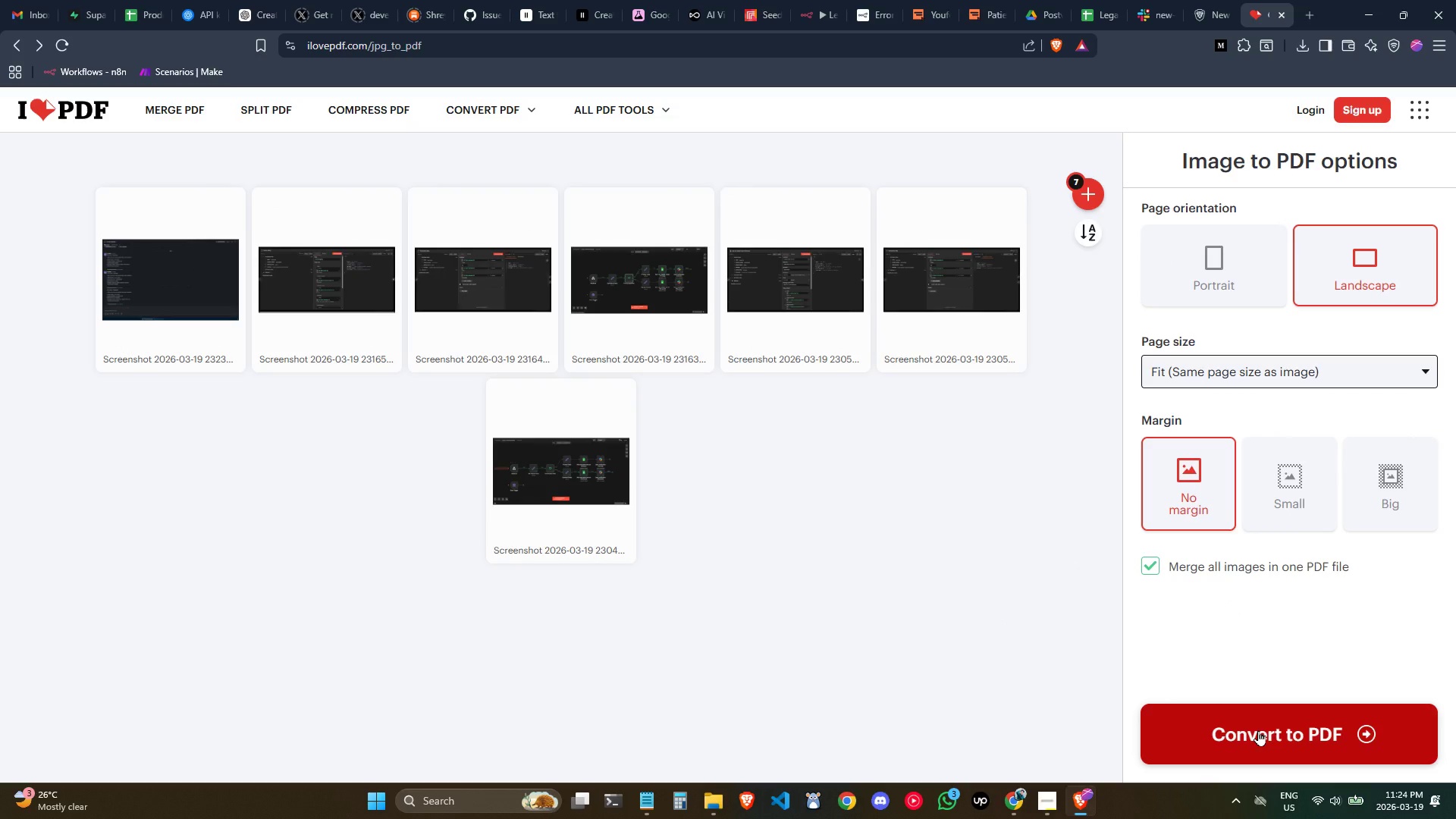 
left_click([1258, 730])
 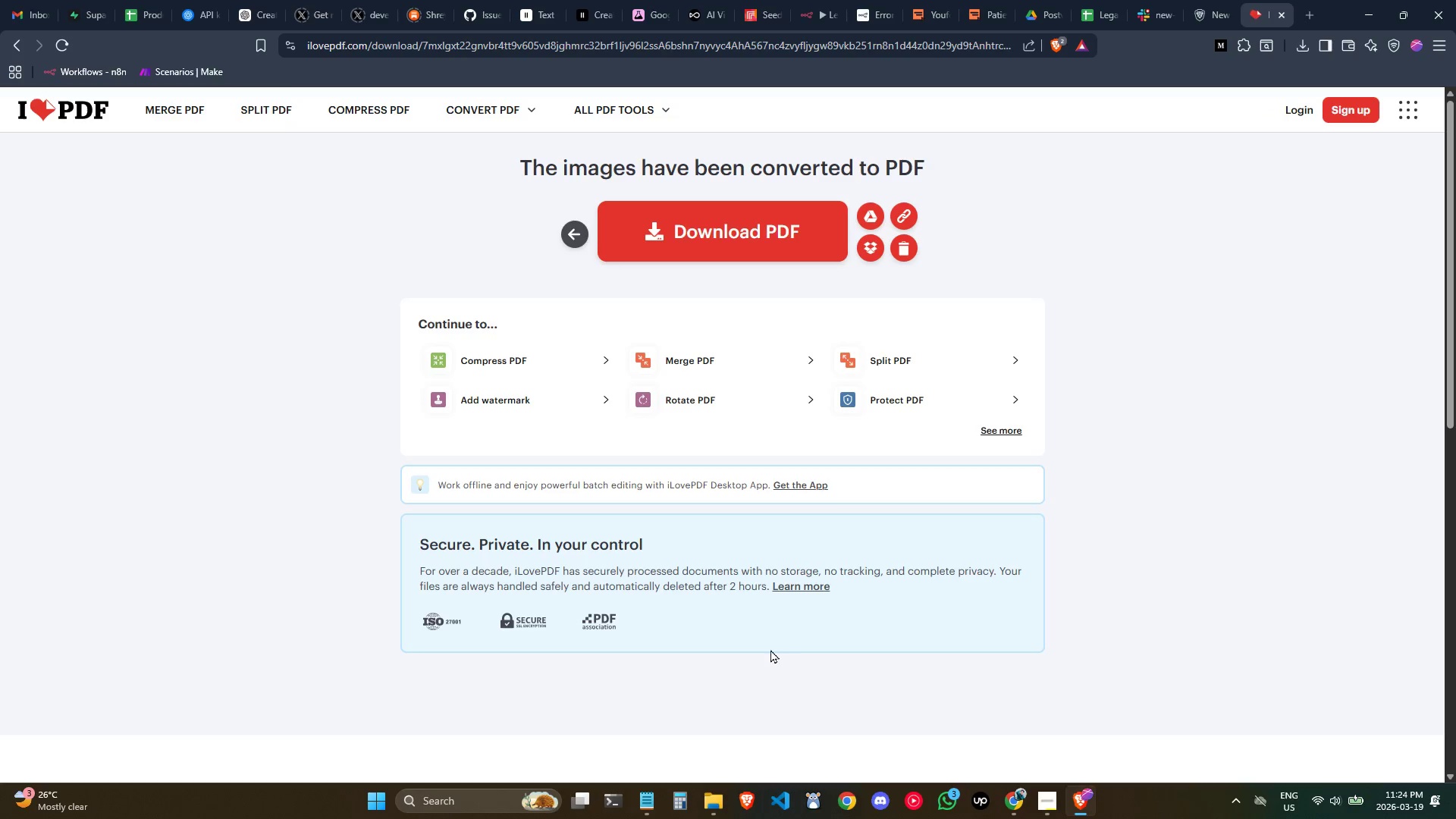 
wait(5.72)
 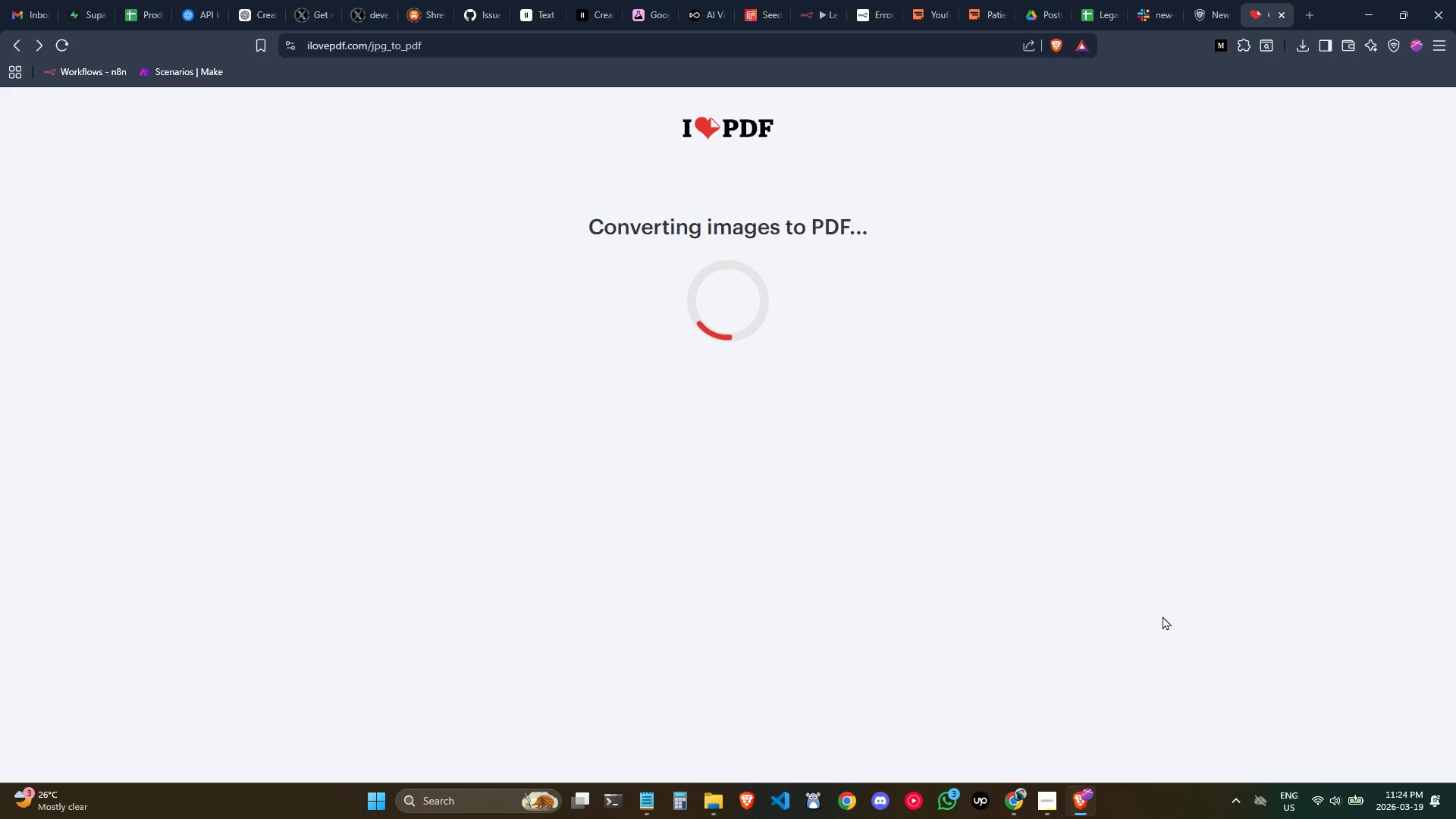 
left_click([668, 413])
 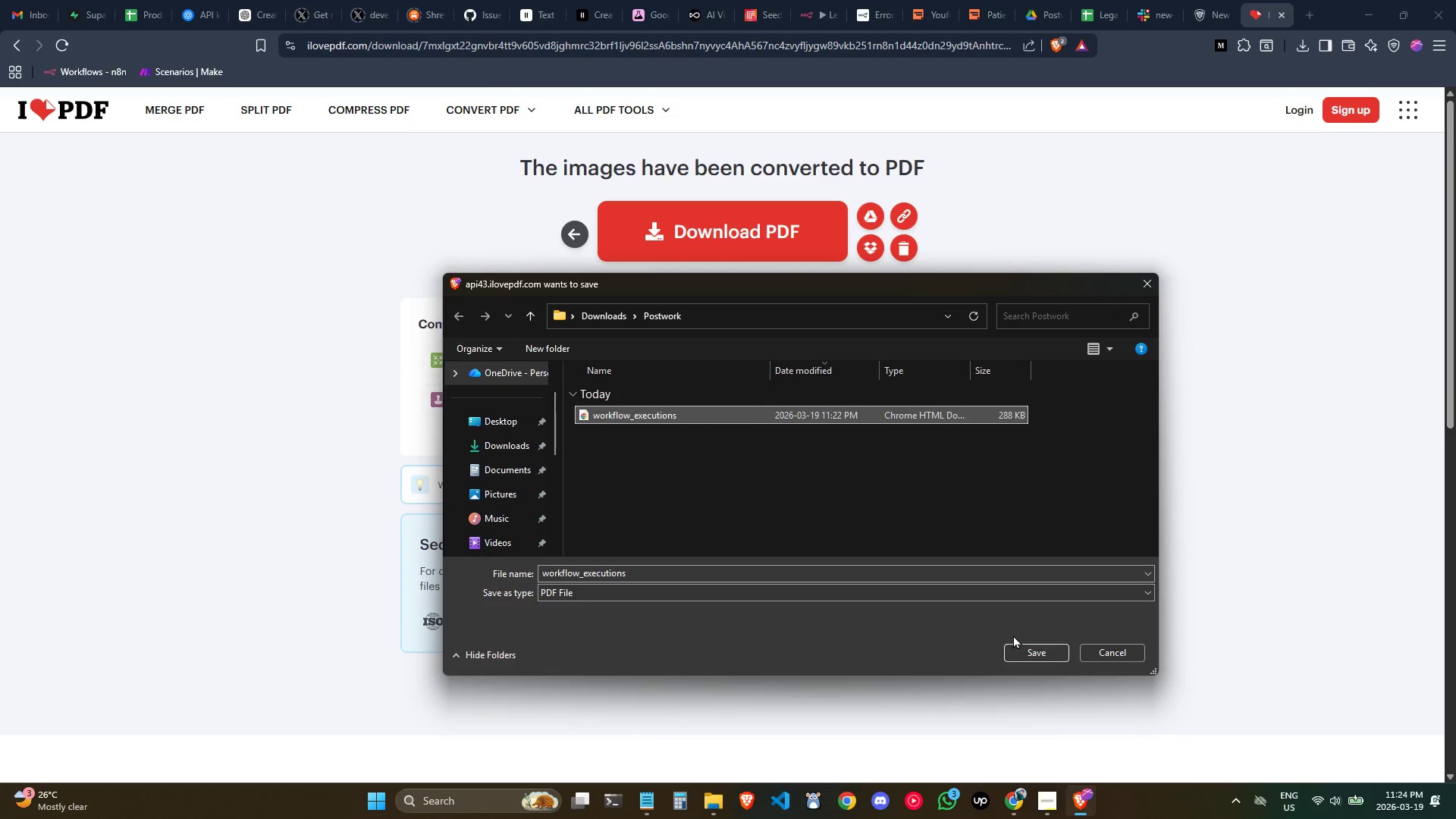 
left_click([1037, 654])
 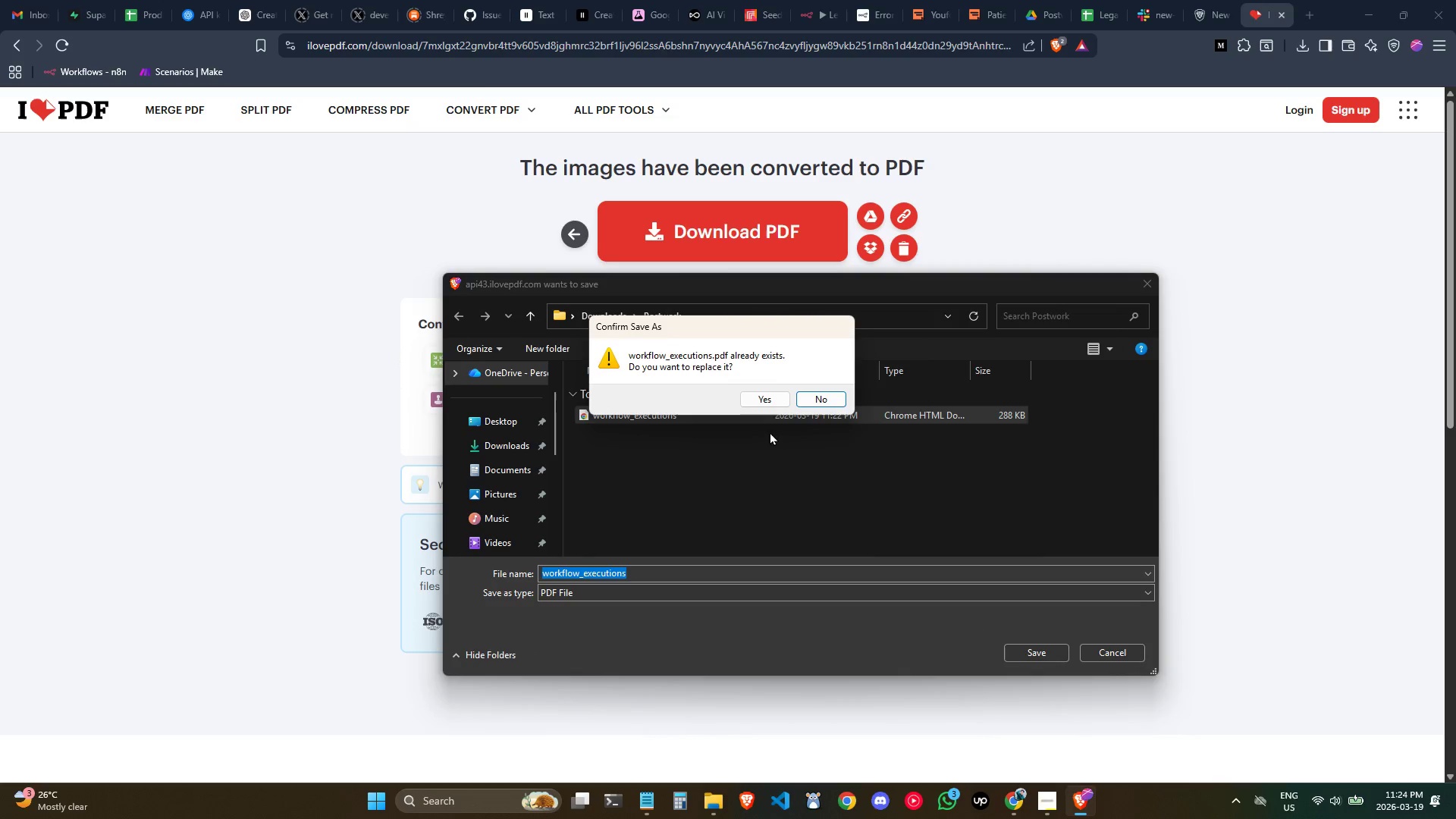 
left_click([770, 401])
 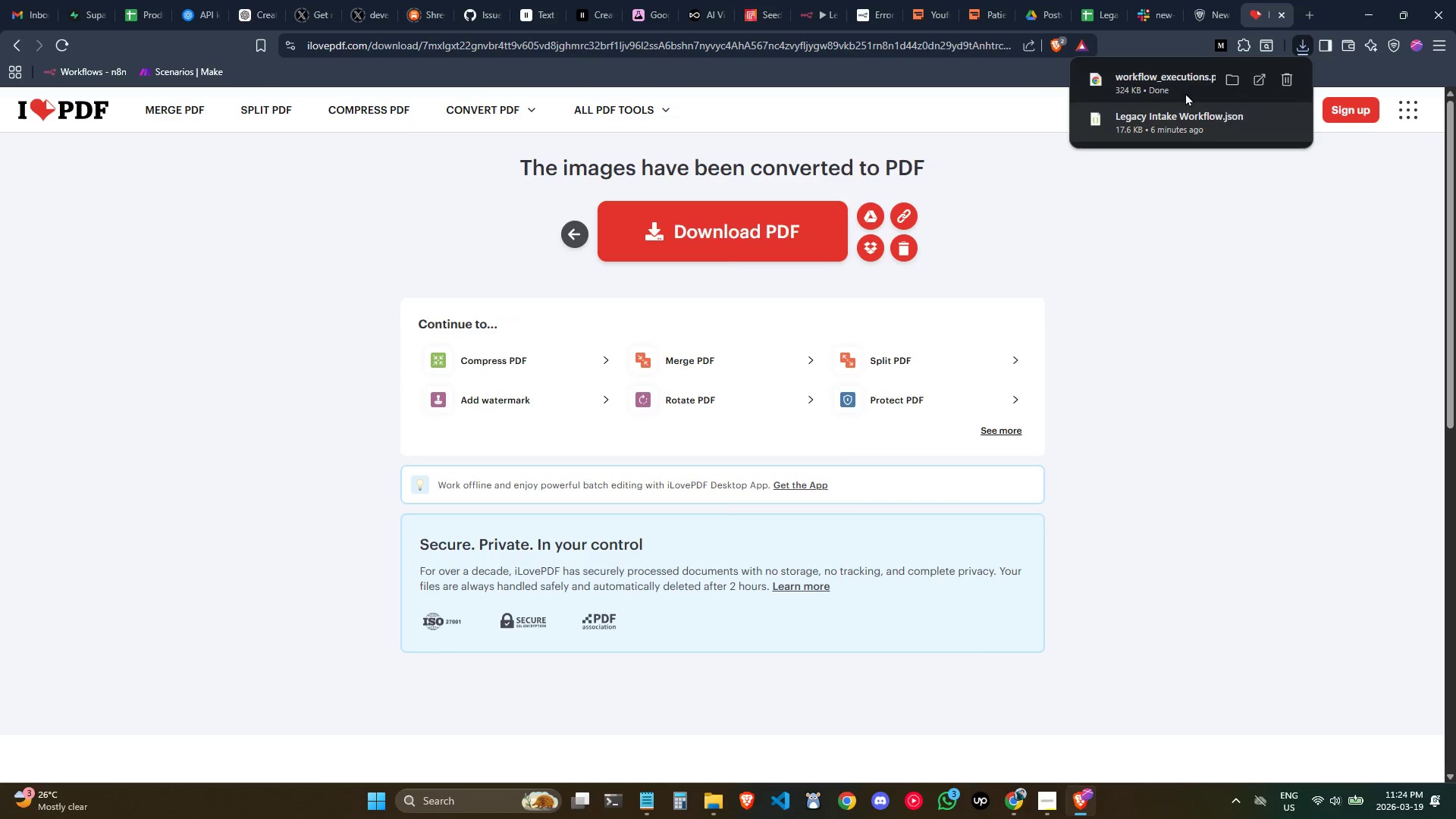 
double_click([1159, 87])
 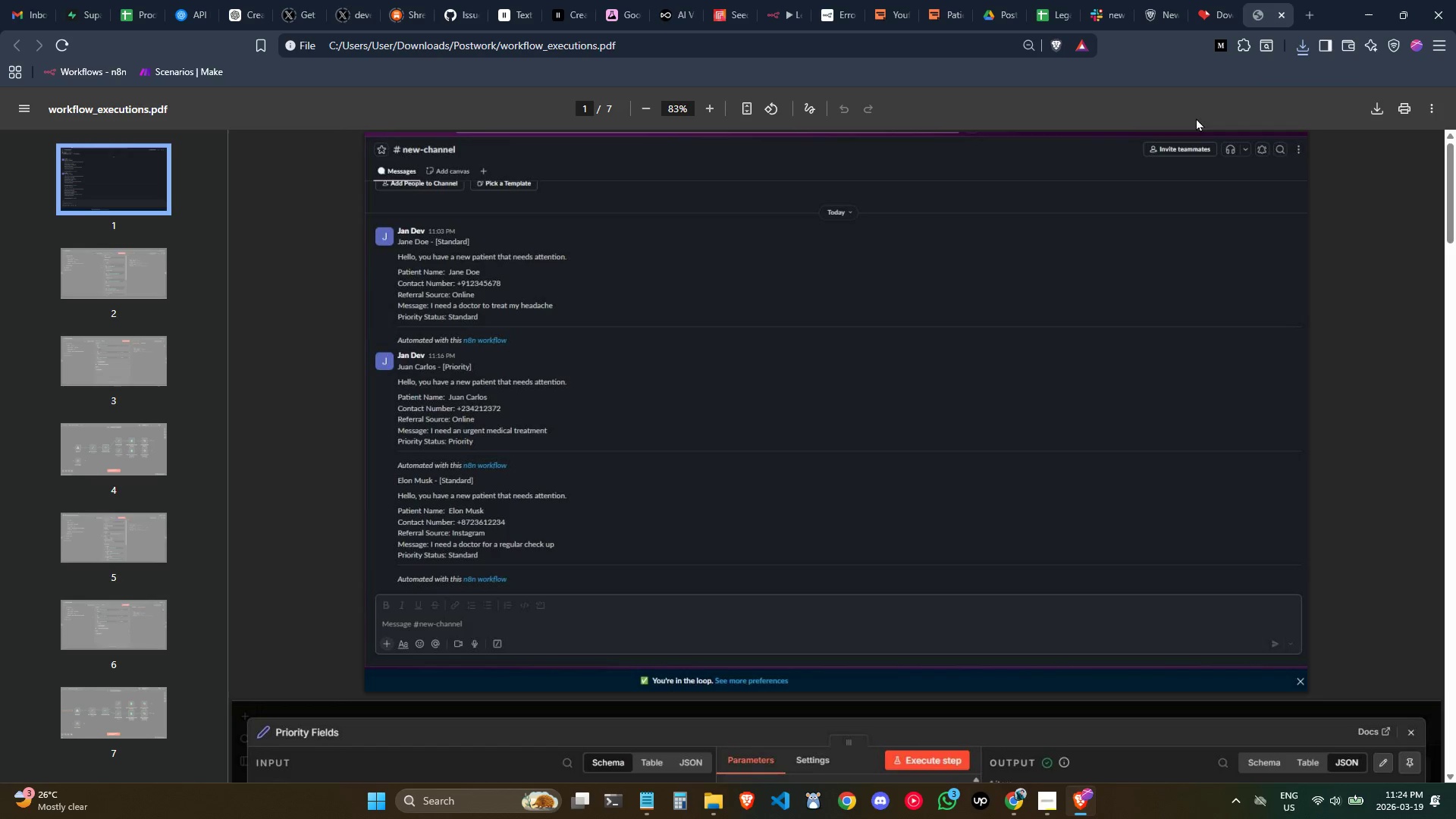 
scroll: coordinate [1003, 409], scroll_direction: none, amount: 0.0
 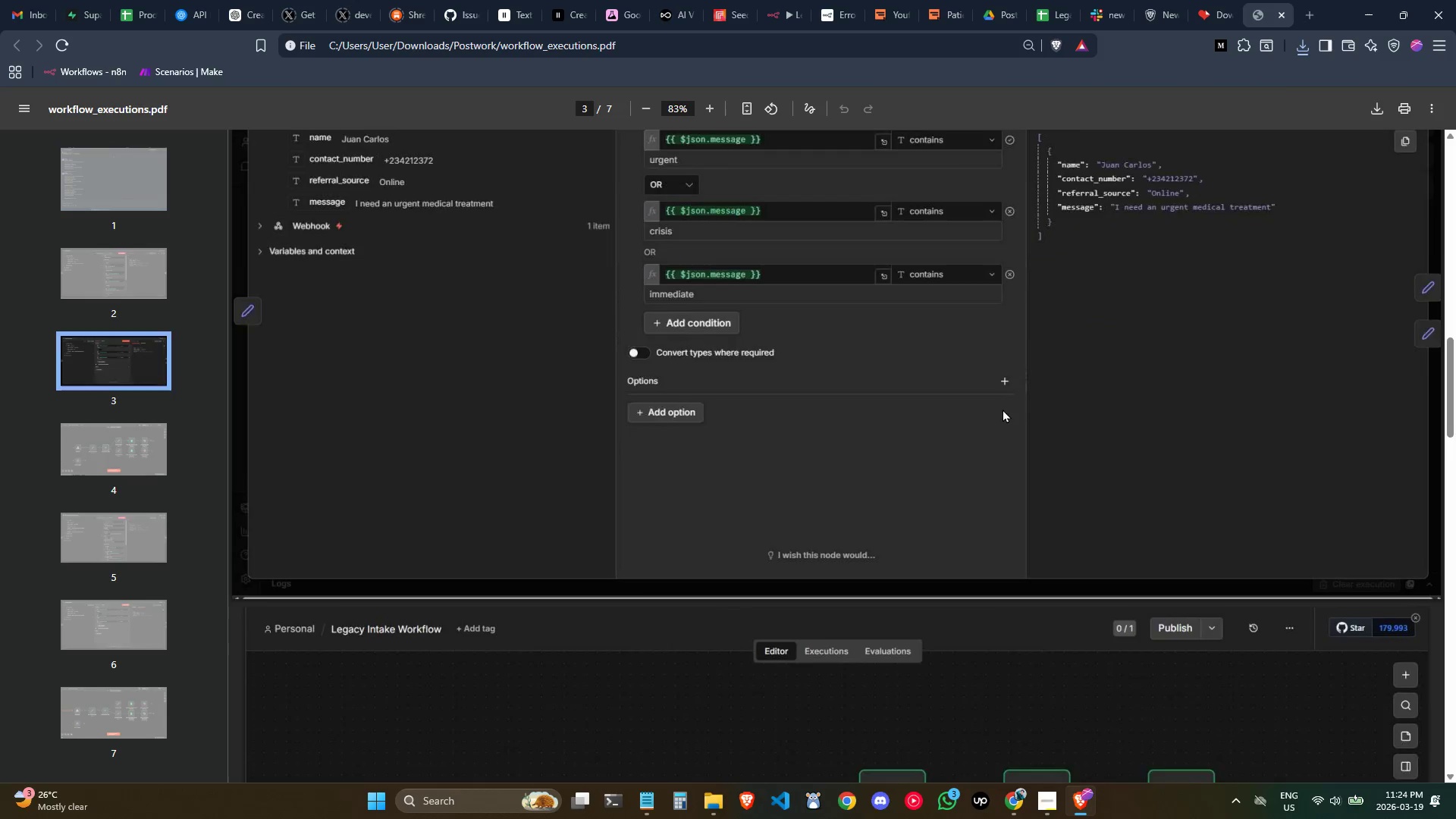 
scroll: coordinate [1000, 408], scroll_direction: down, amount: 8.0
 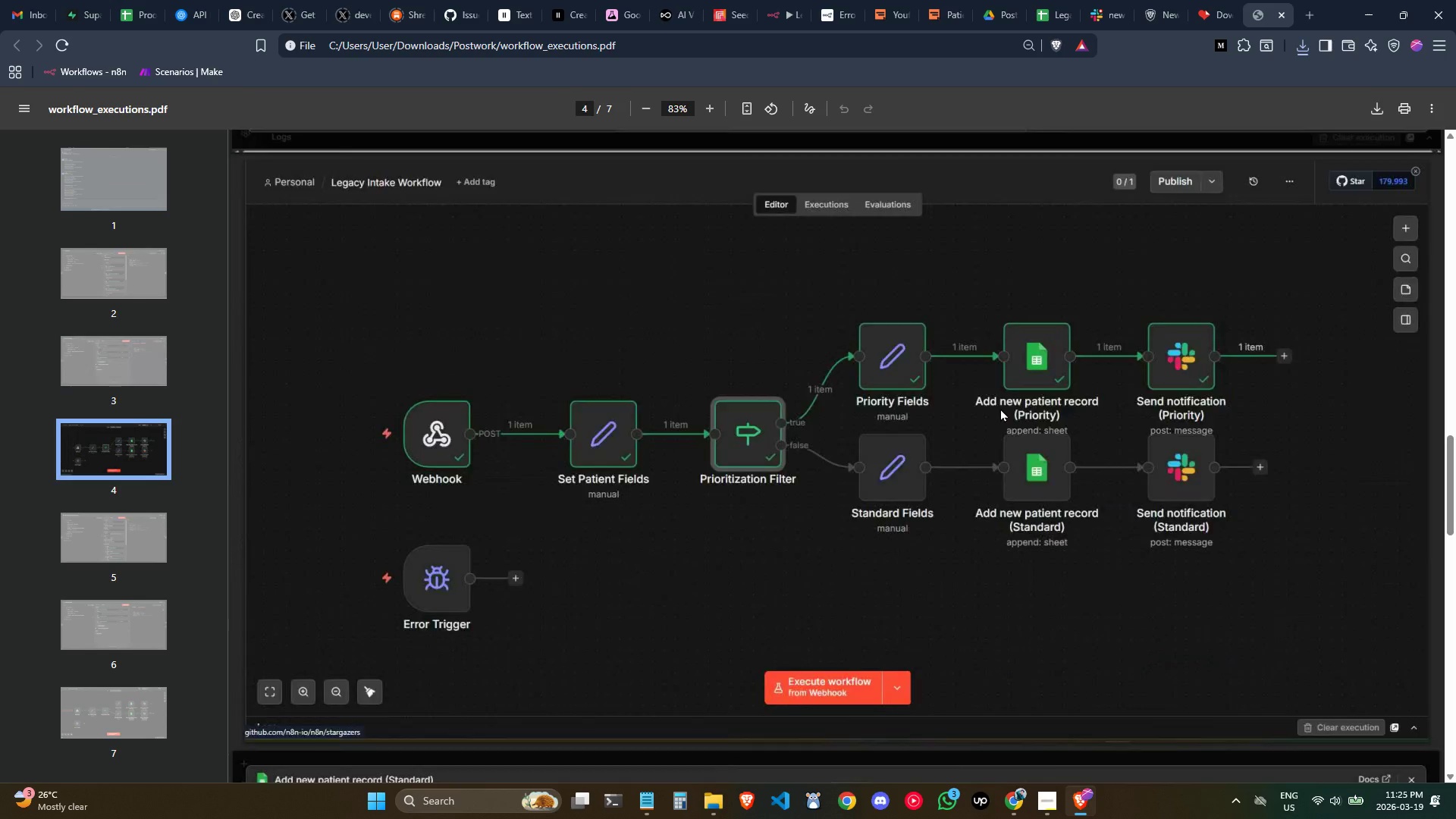 
scroll: coordinate [1184, 96], scroll_direction: up, amount: 14.0
 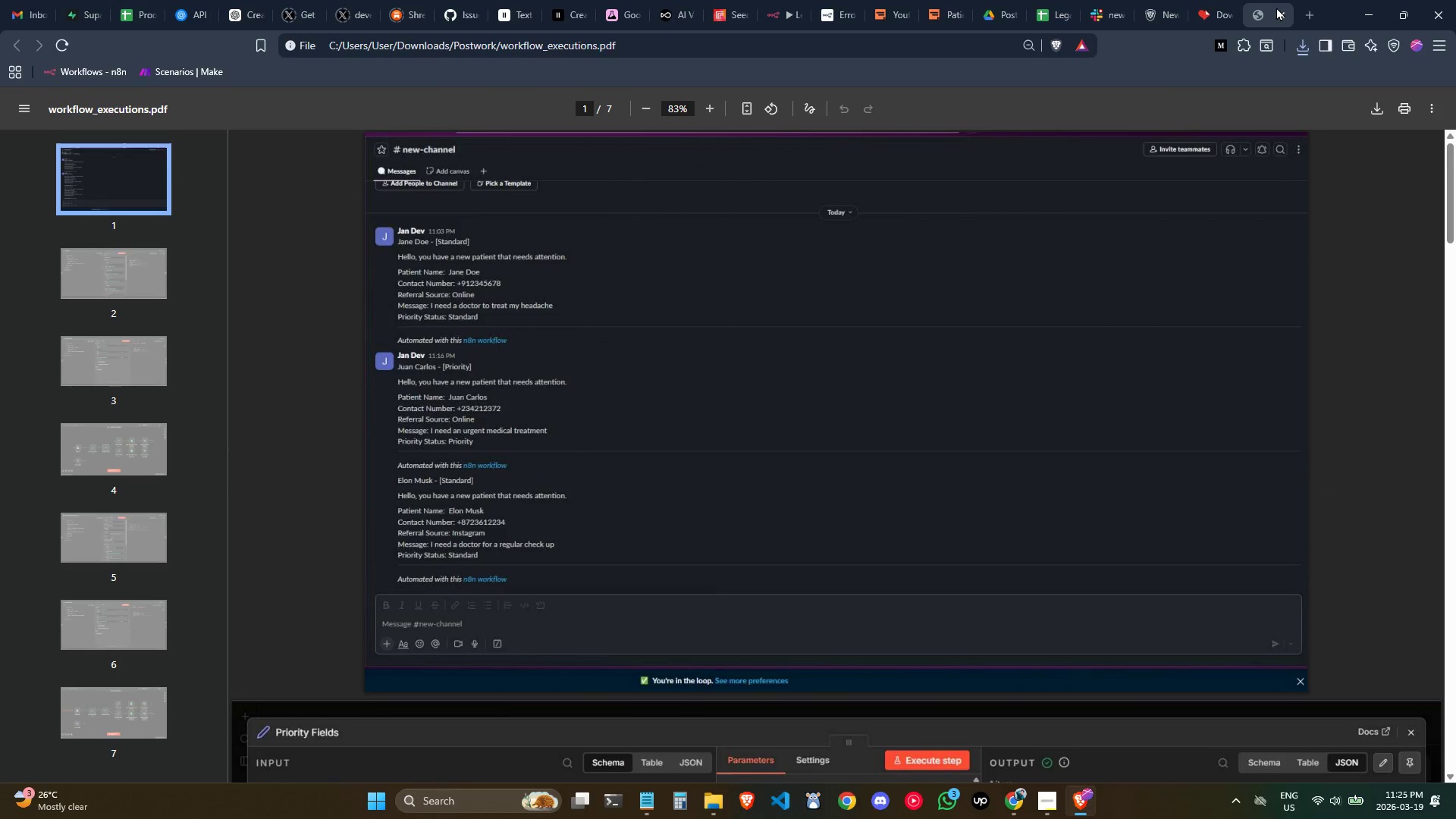 
left_click([1277, 7])
 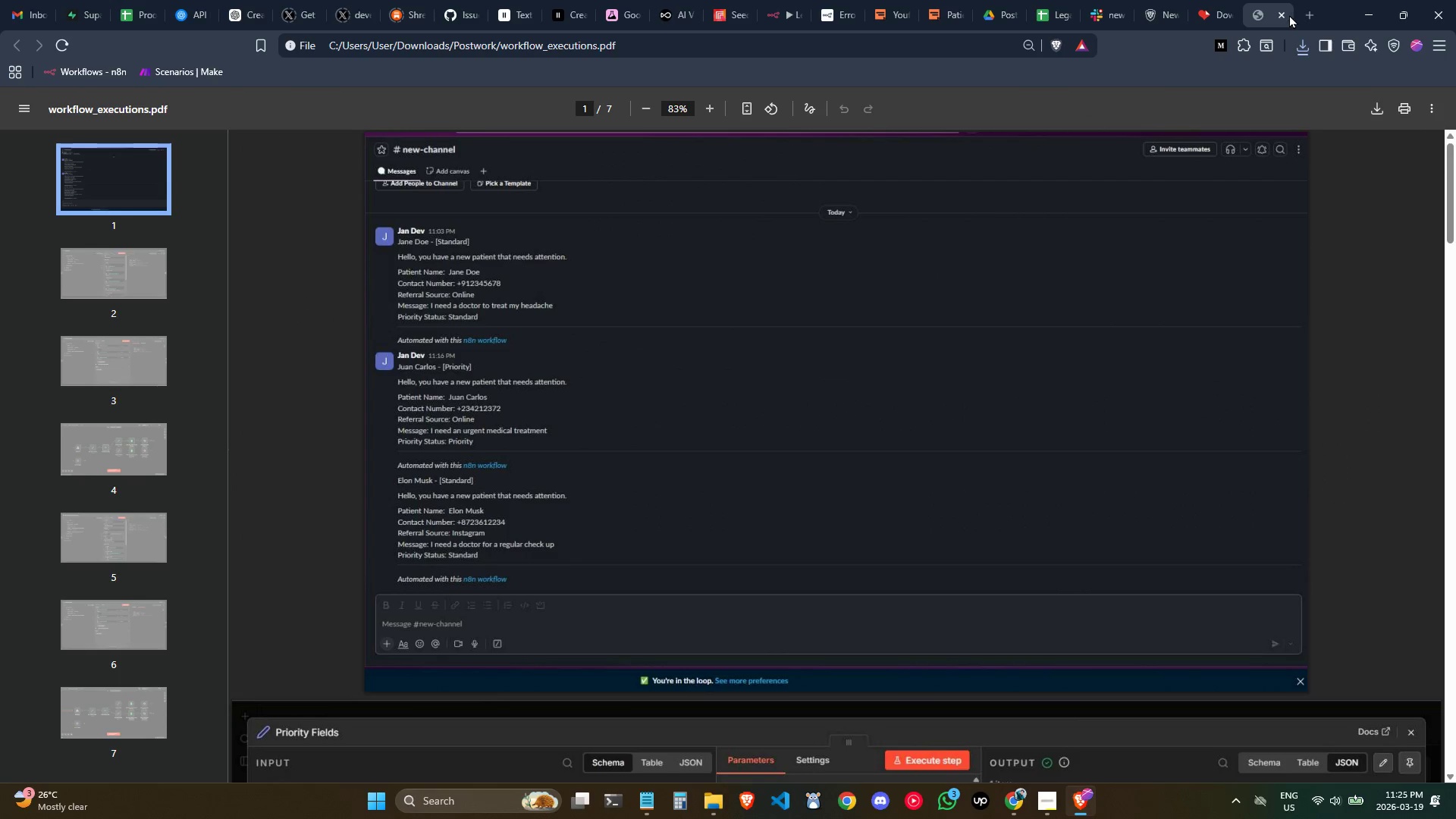 
left_click([1281, 11])
 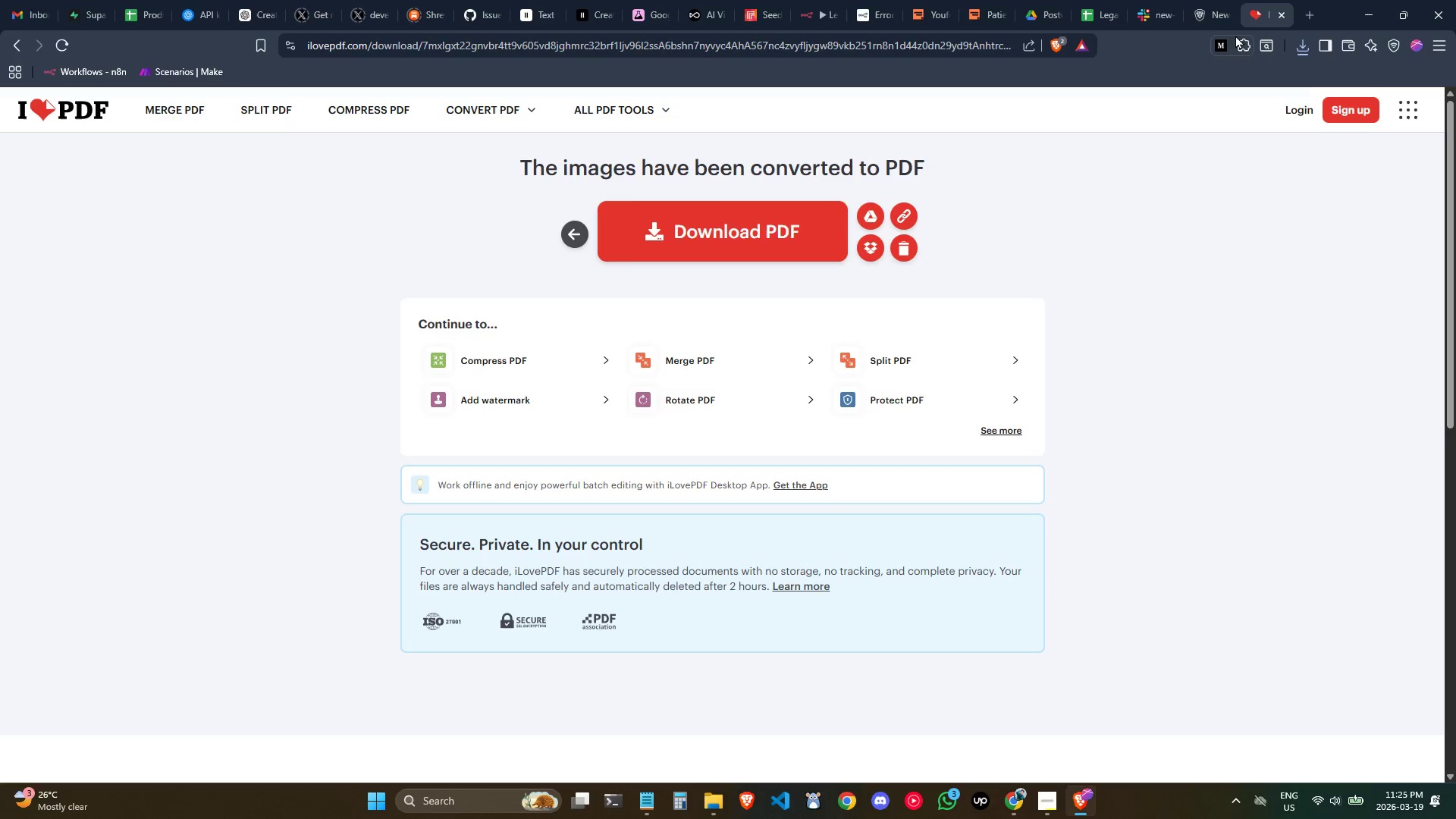 
left_click([1274, 14])
 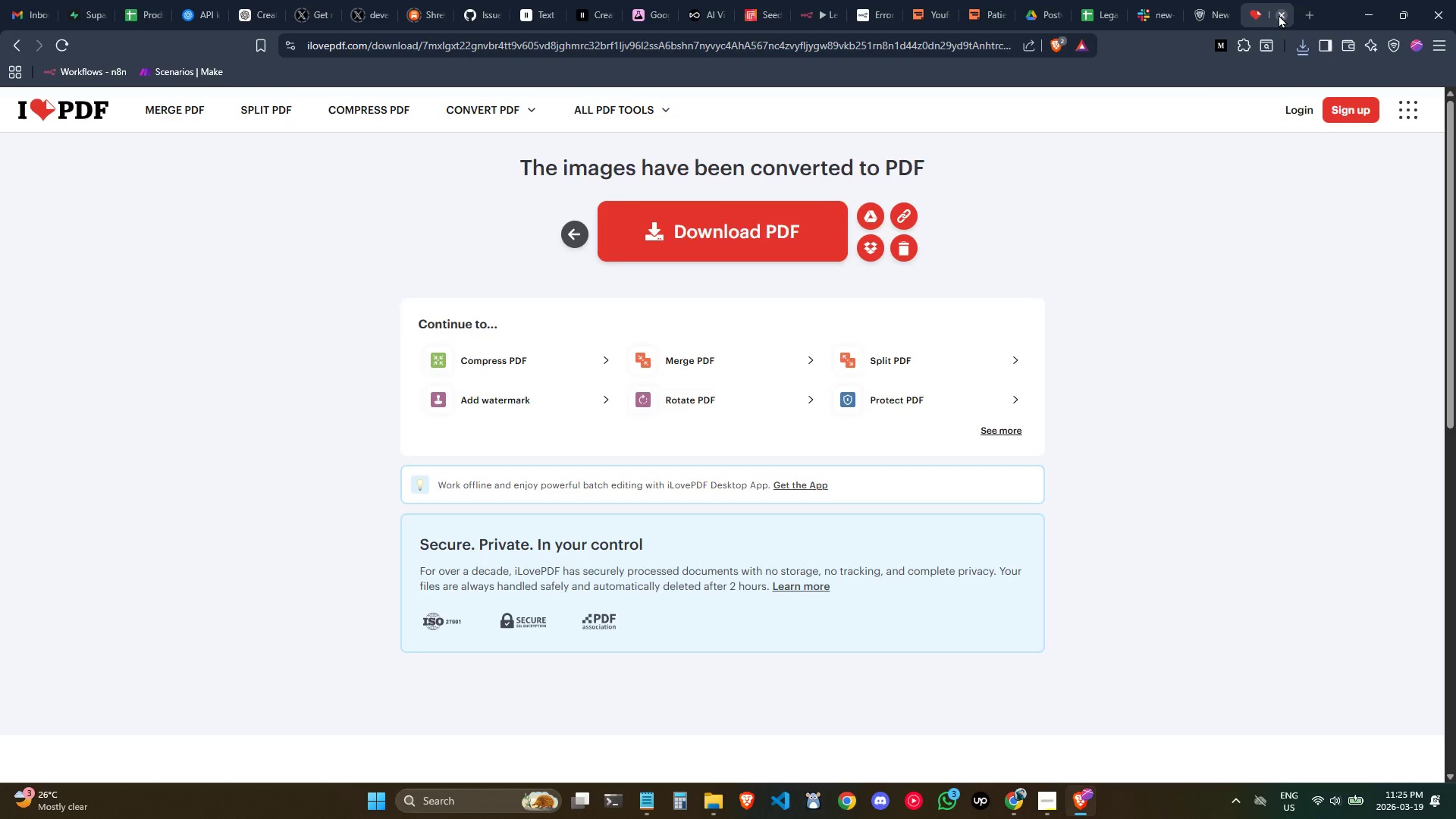 
left_click([1279, 14])
 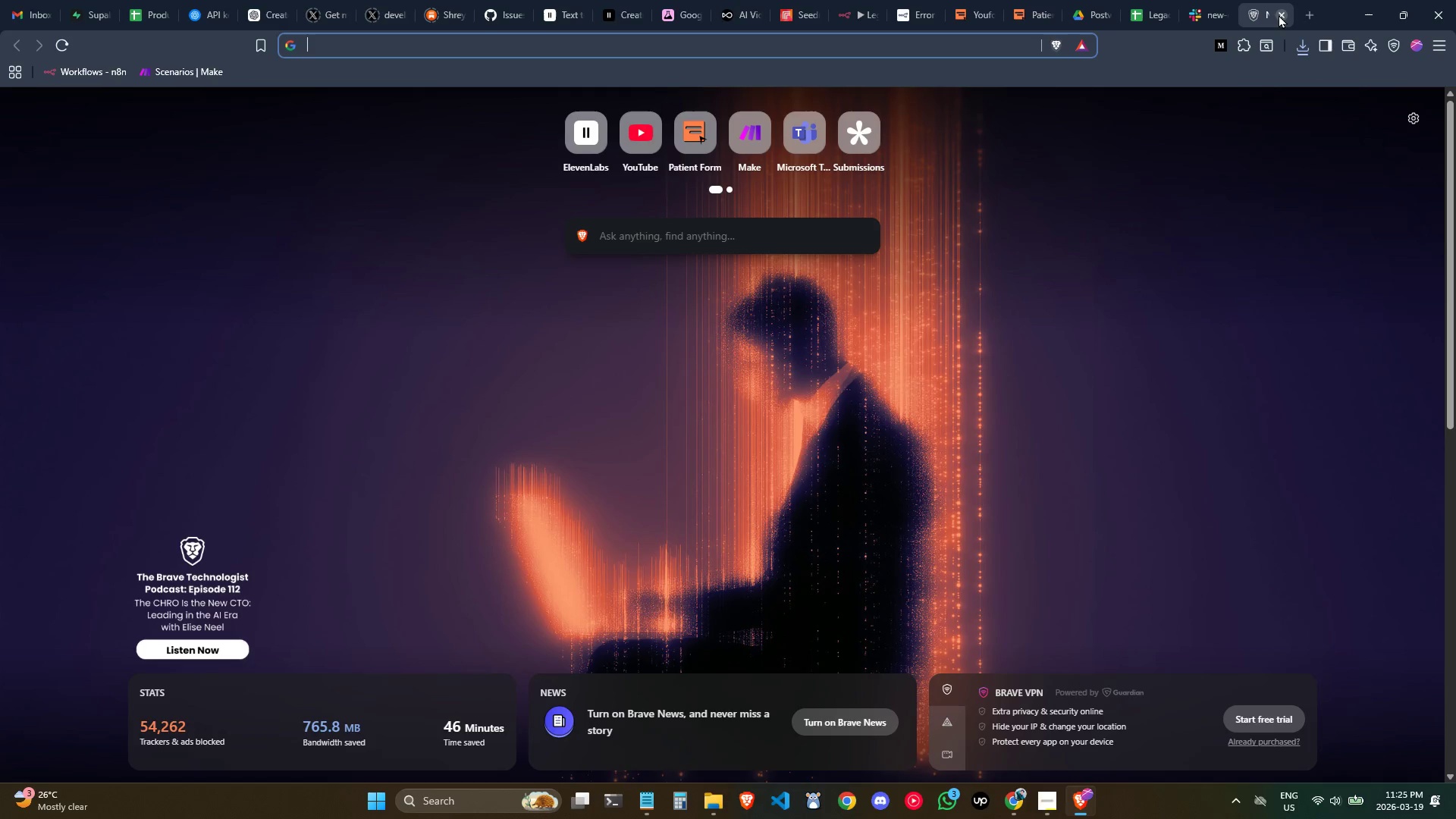 
left_click([1279, 14])
 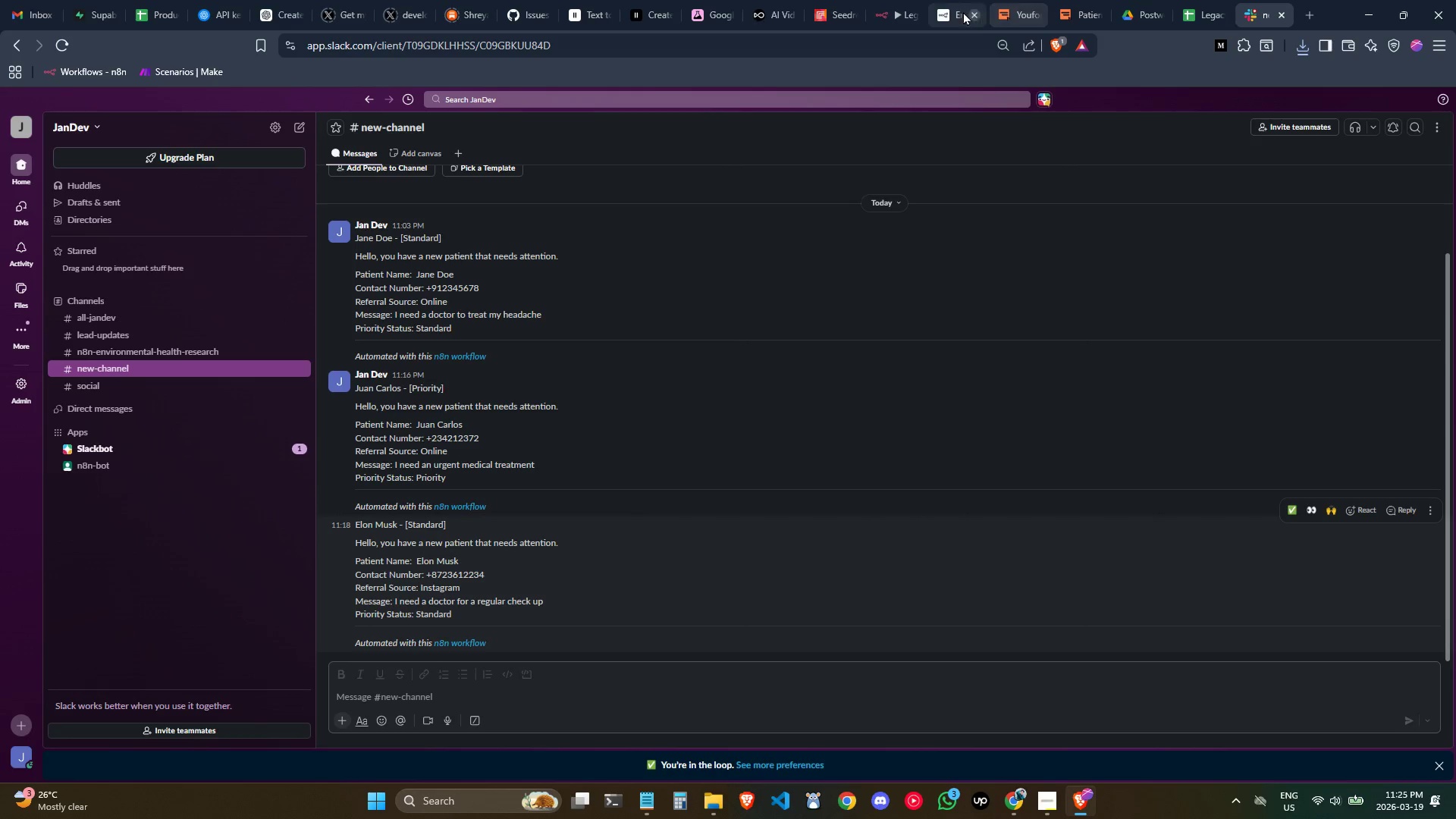 
left_click([888, 0])
 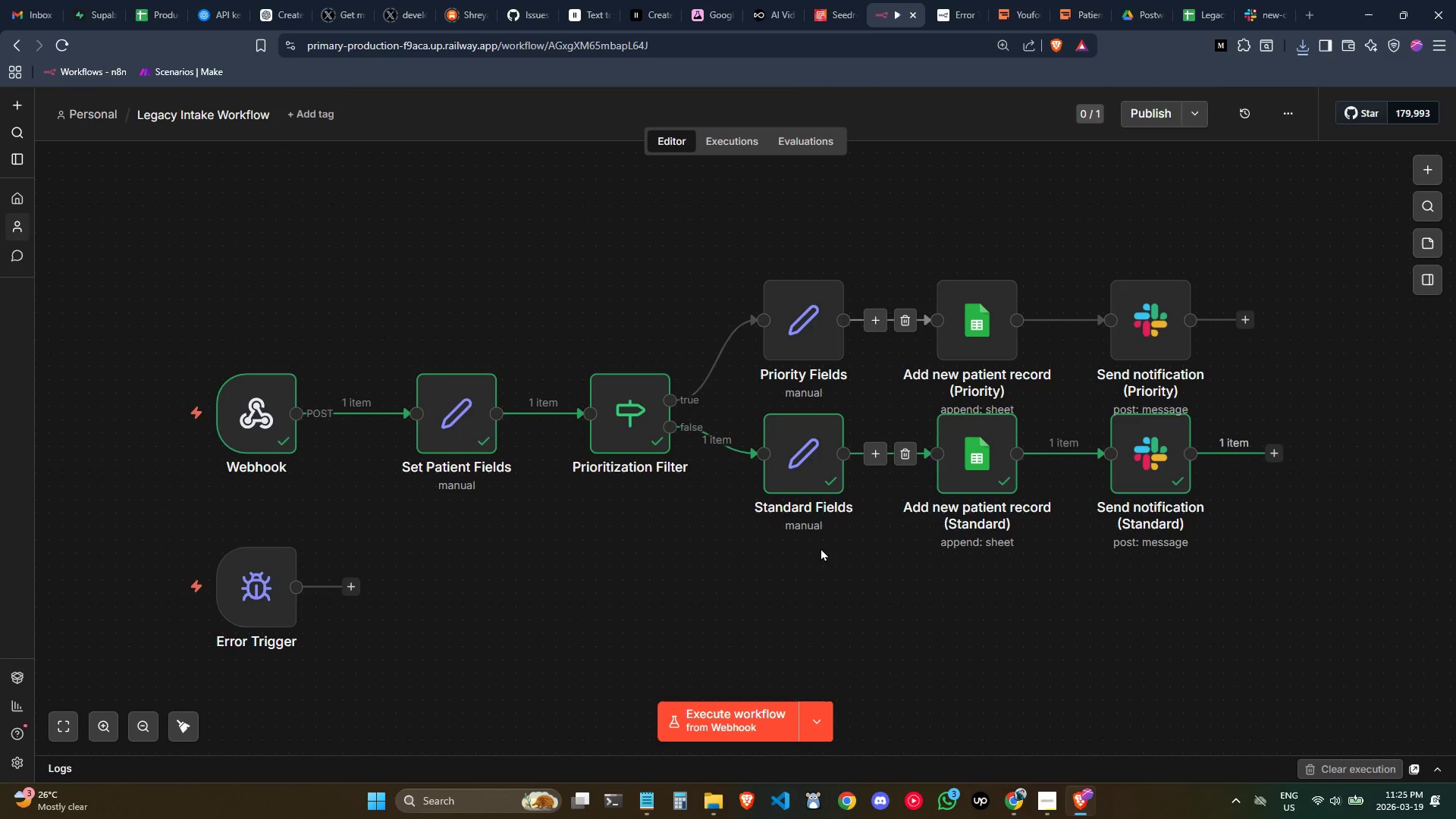 
left_click([821, 548])
 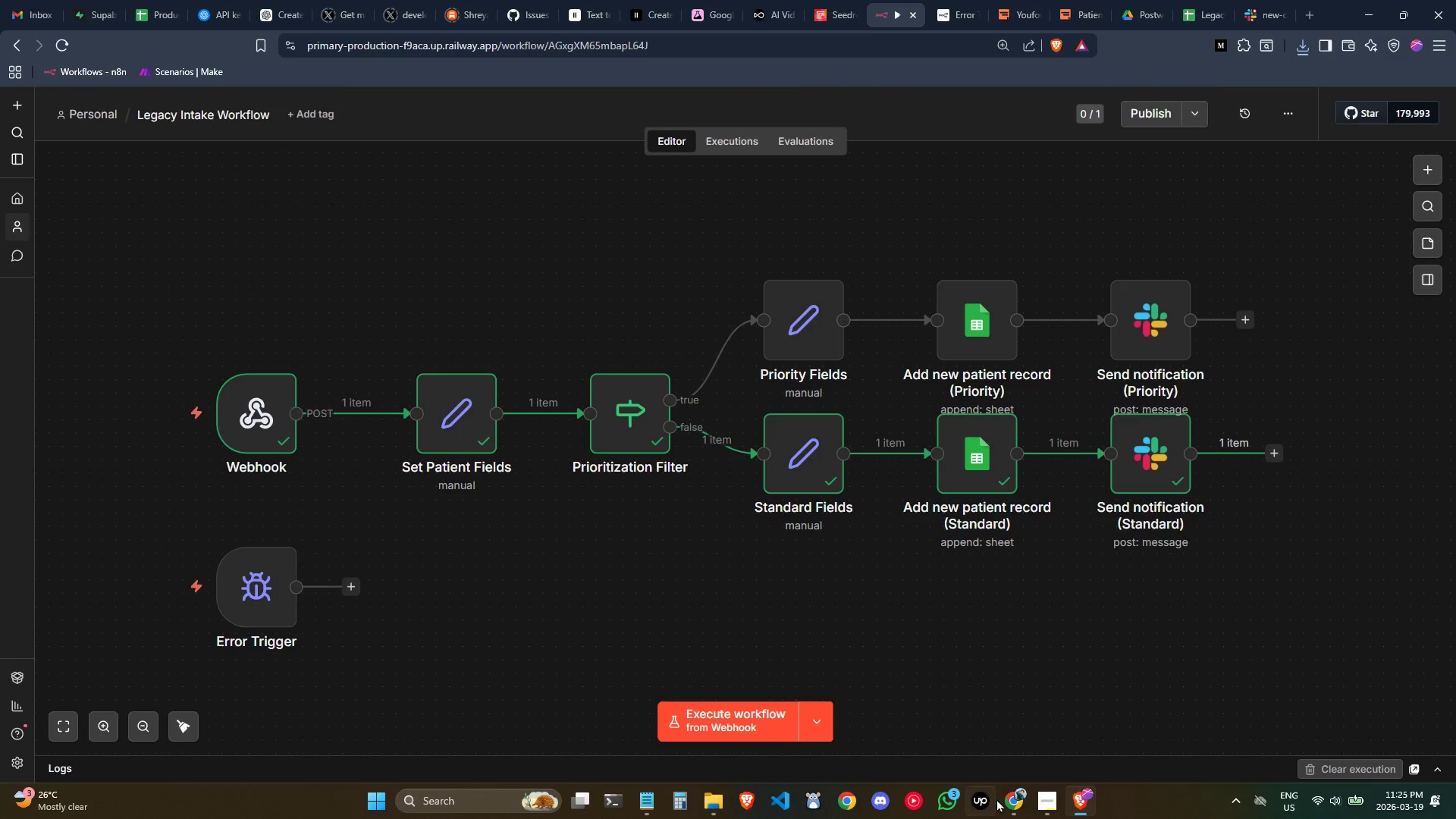 
left_click([1054, 812])